 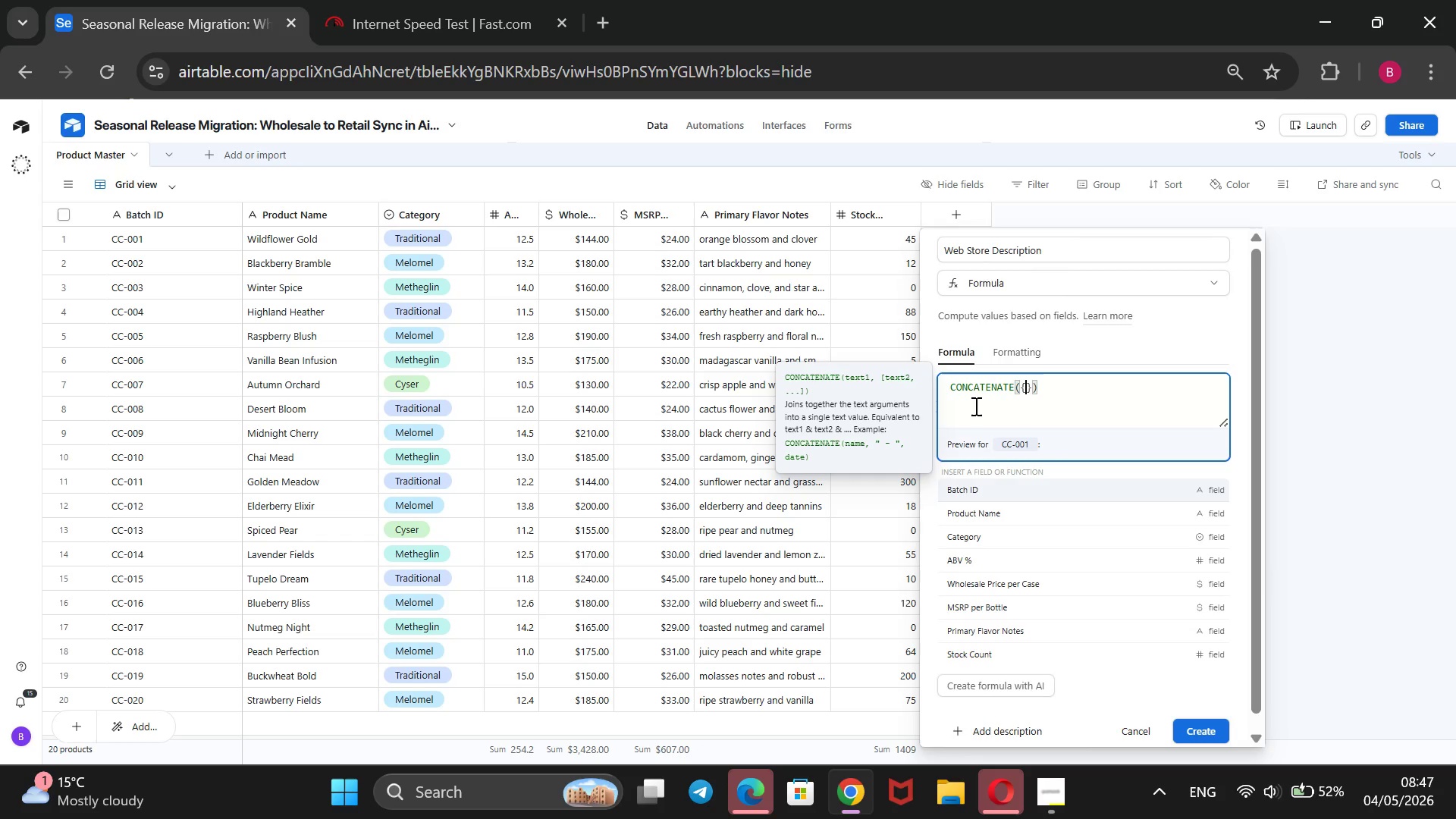 
key(ArrowDown)
 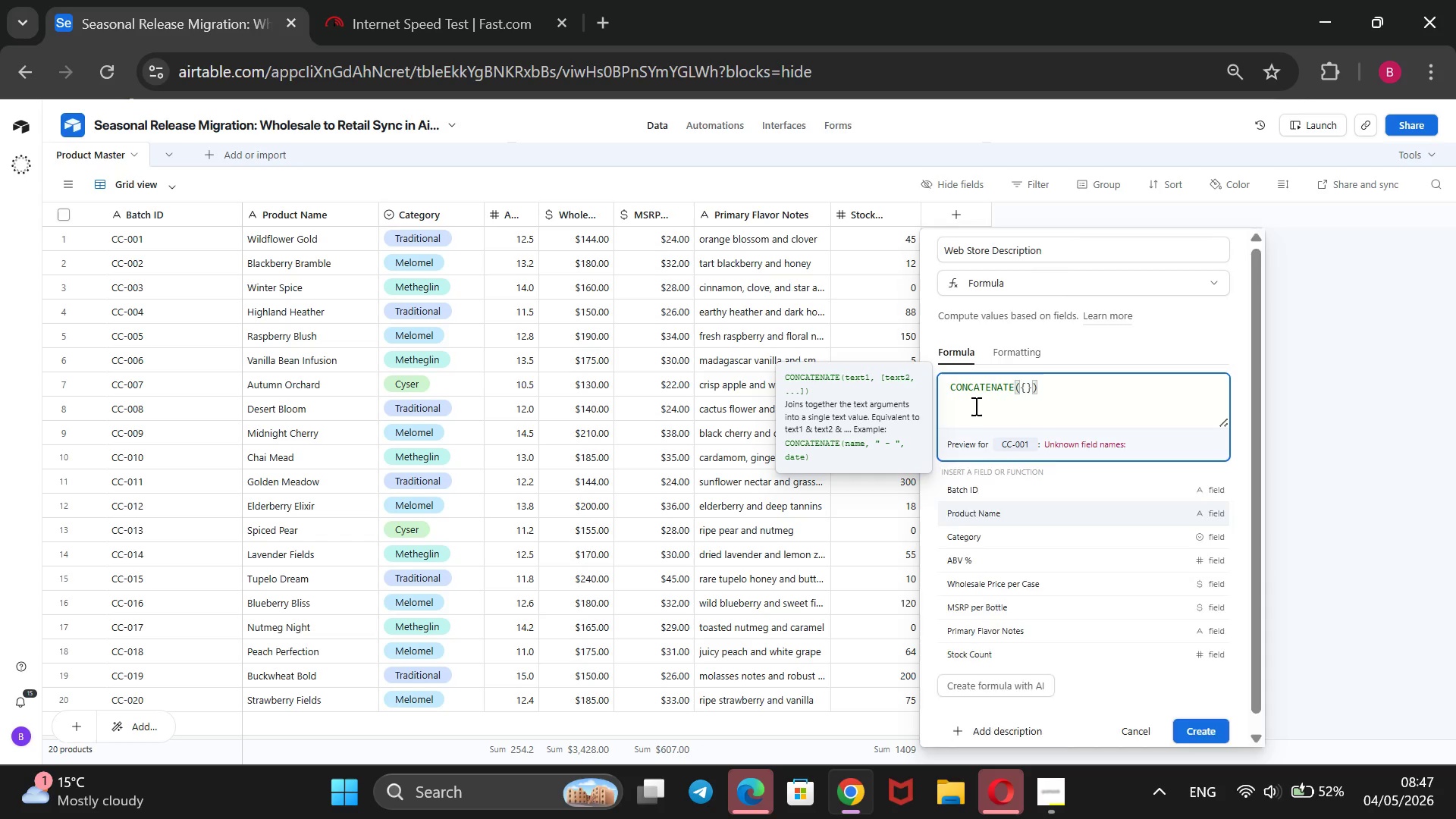 
key(Enter)
 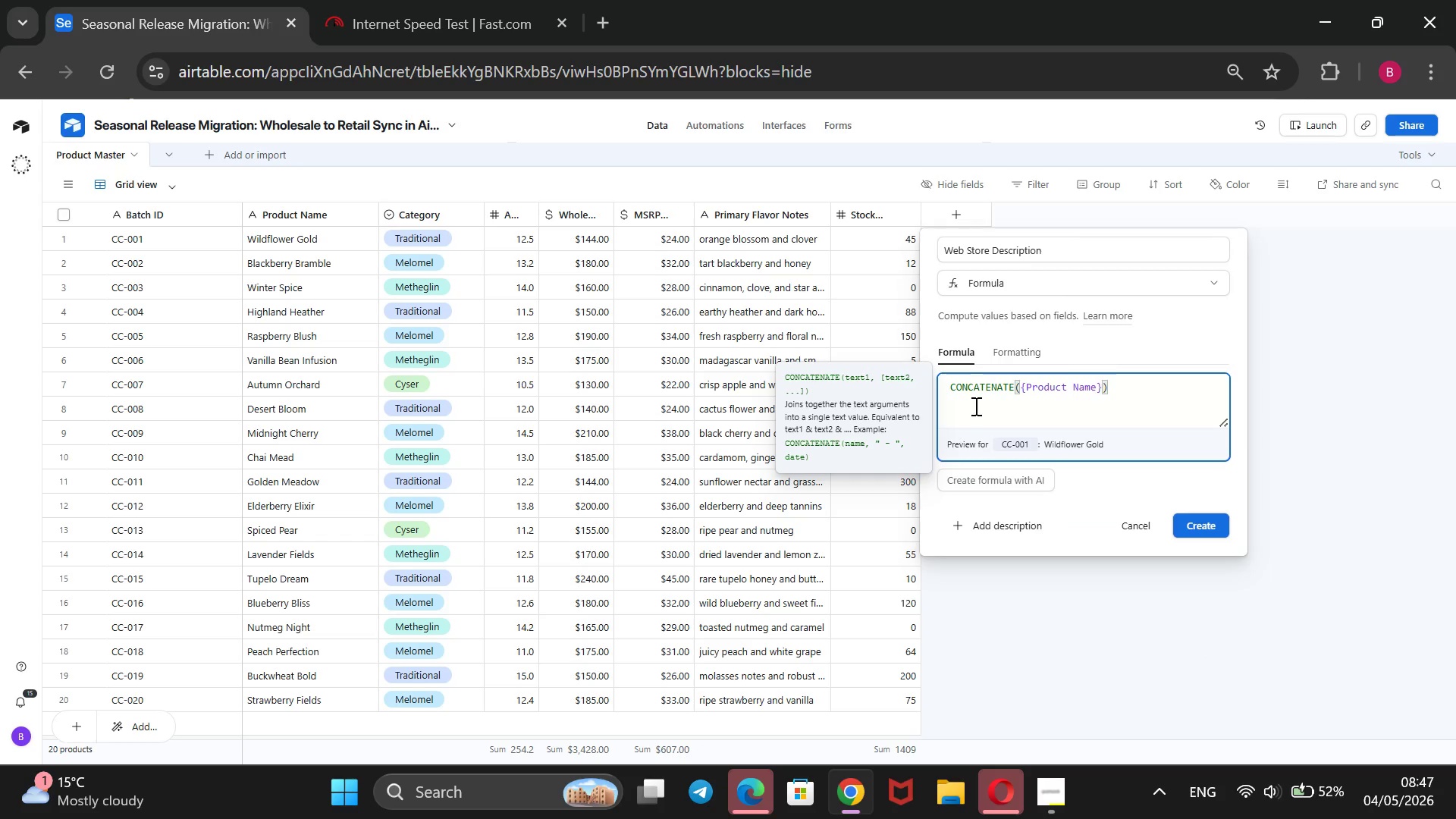 
key(Comma)
 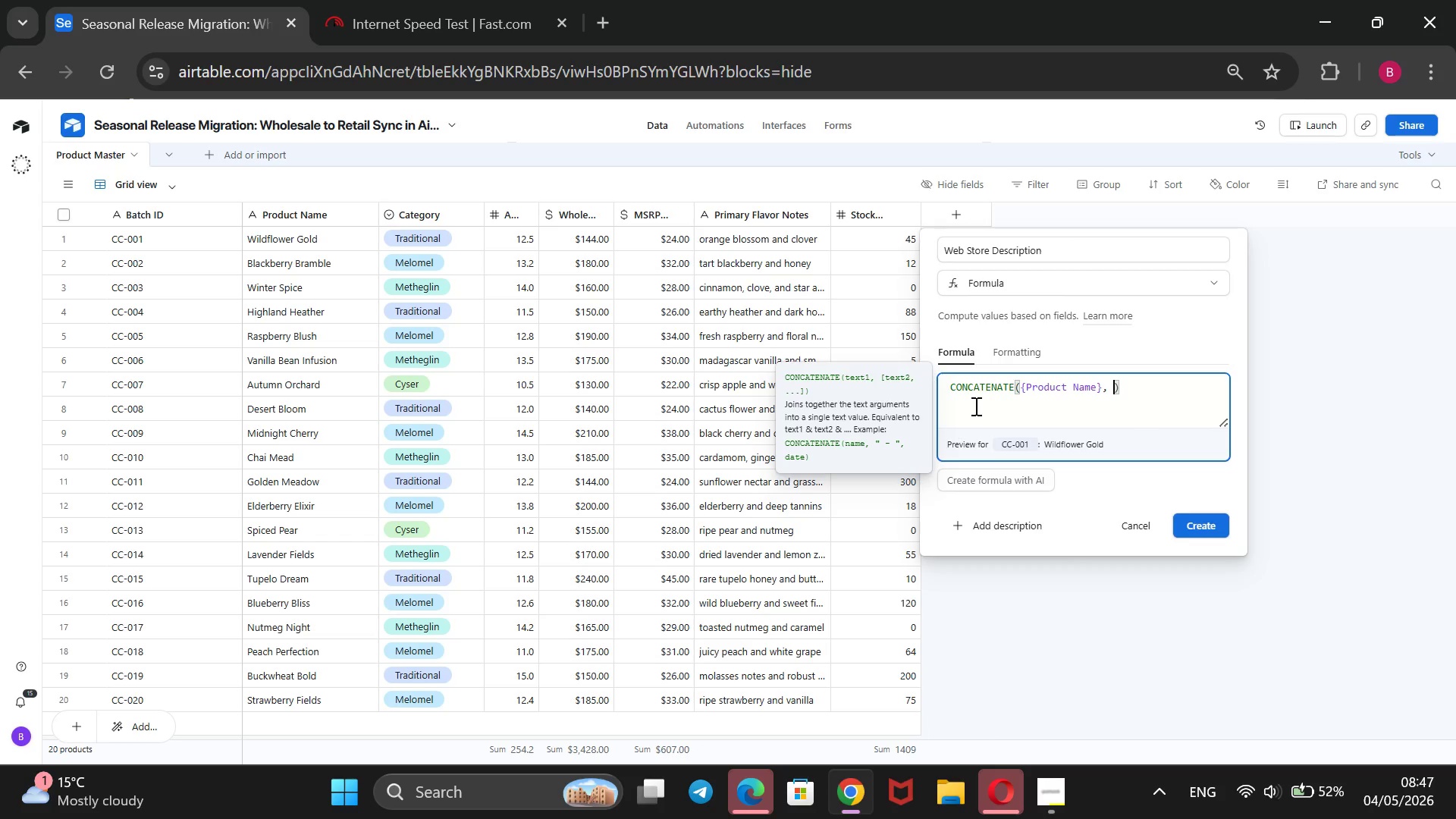 
key(Space)
 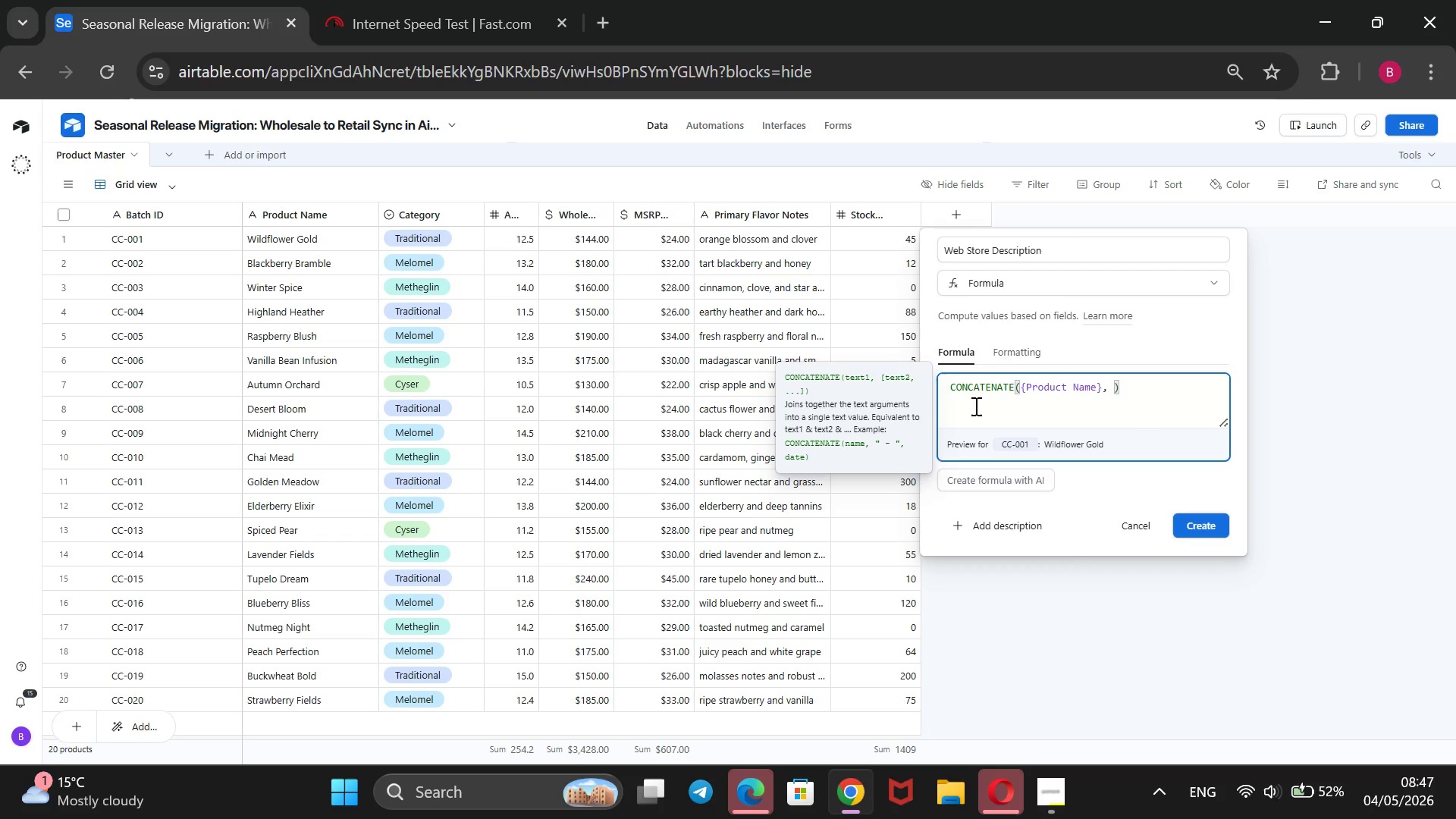 
key(Shift+2)
 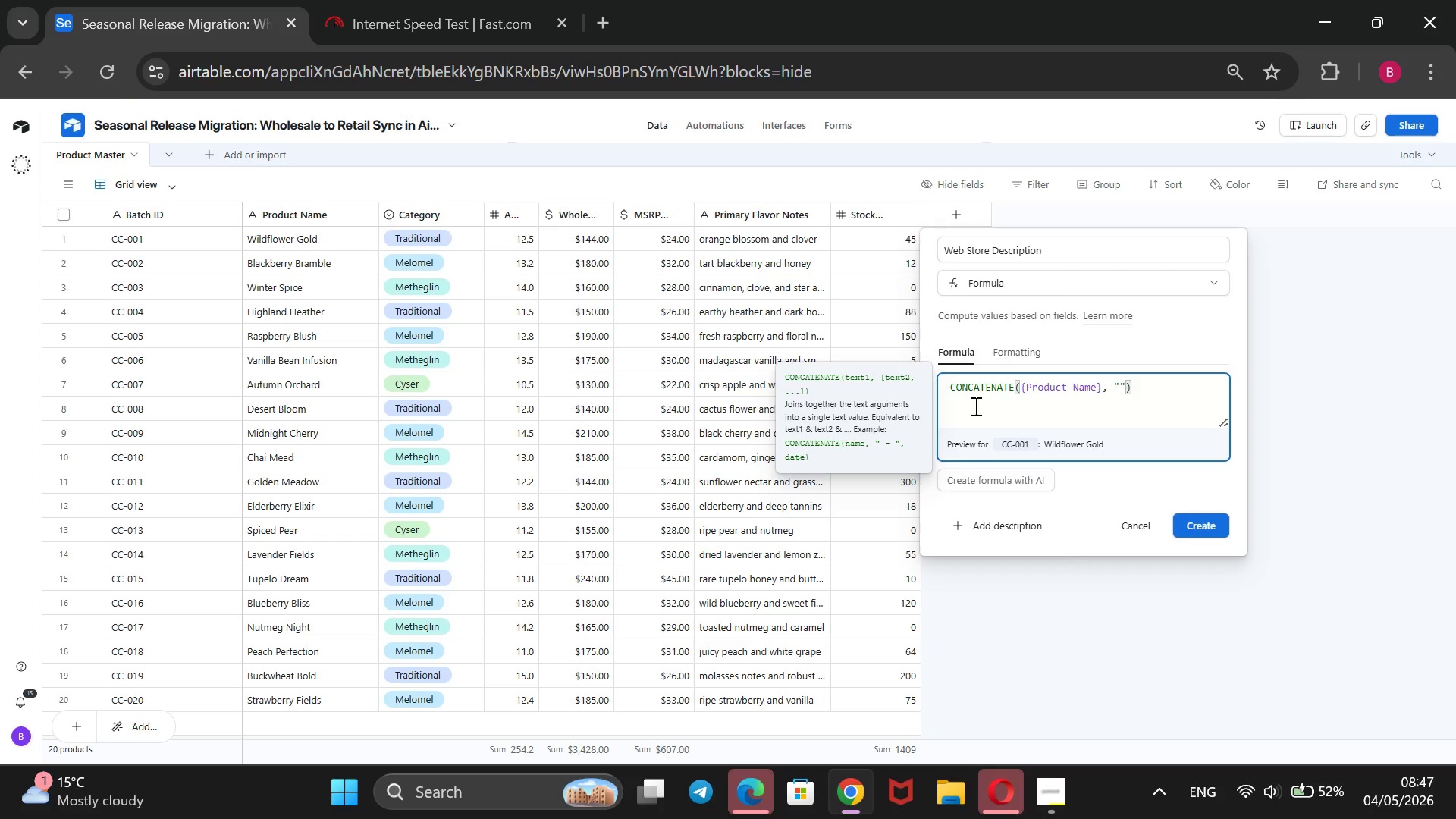 
type(s)
key(Backspace)
type(is a )
 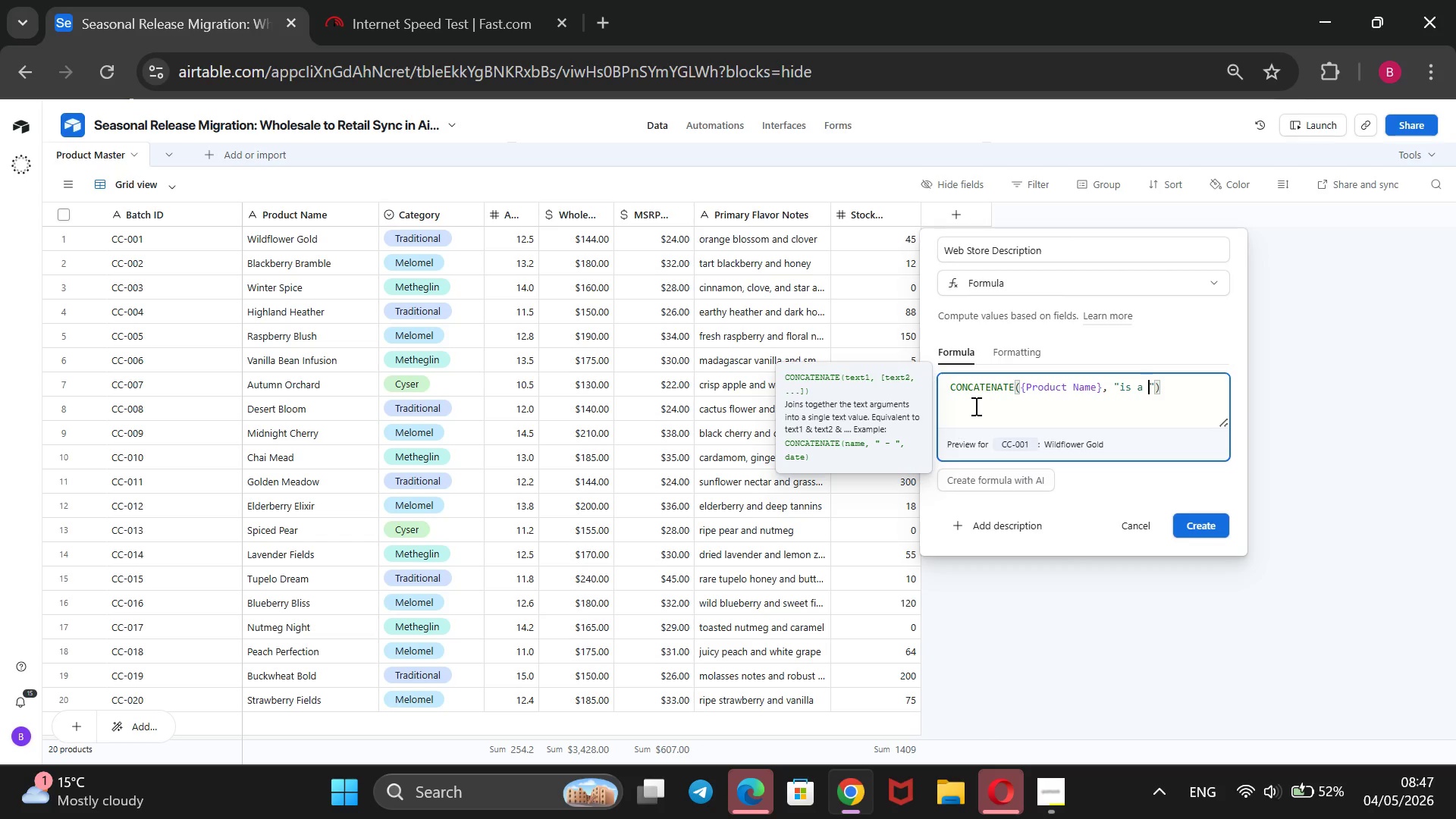 
key(ArrowRight)
 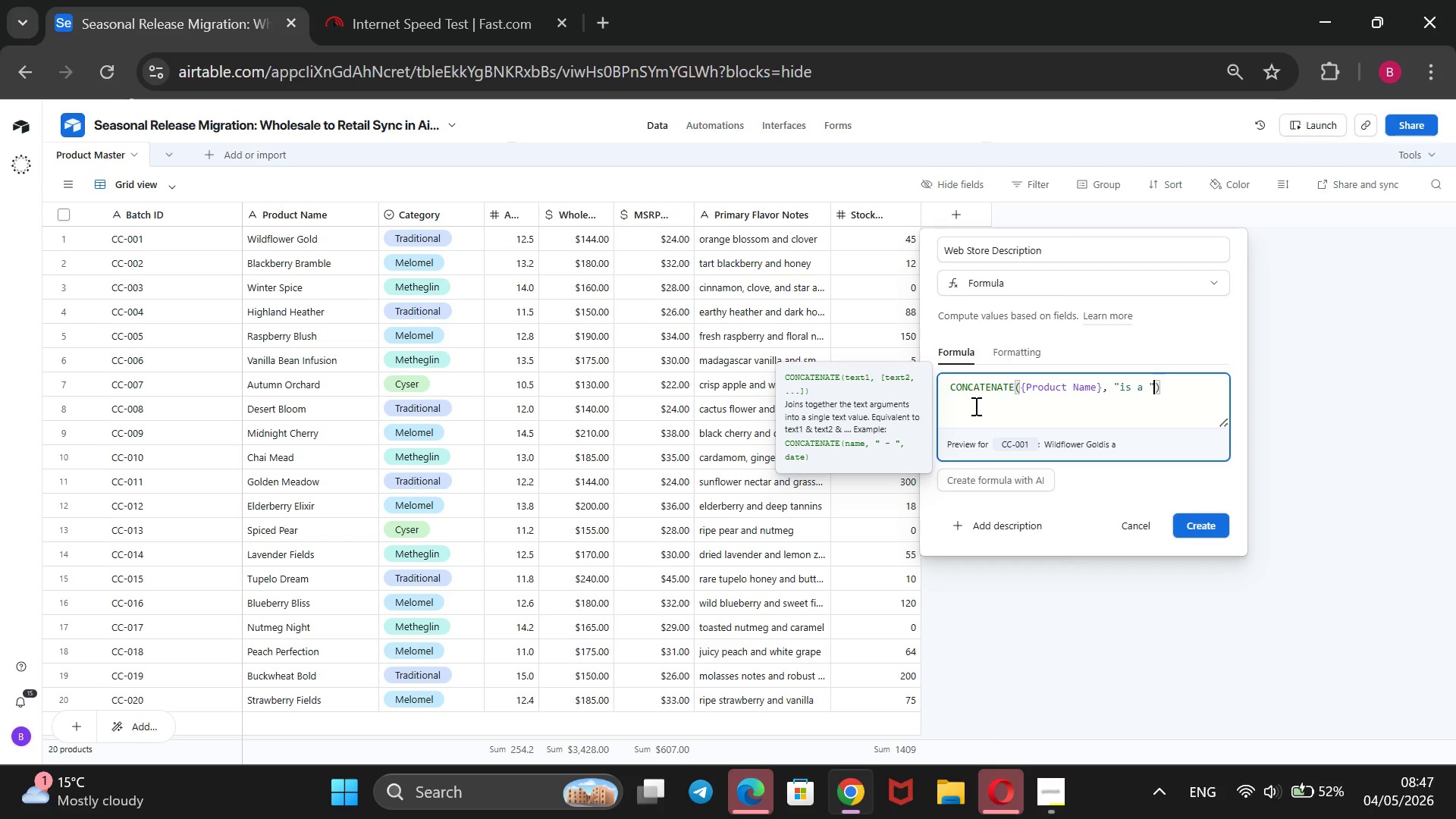 
type(, {Category)
 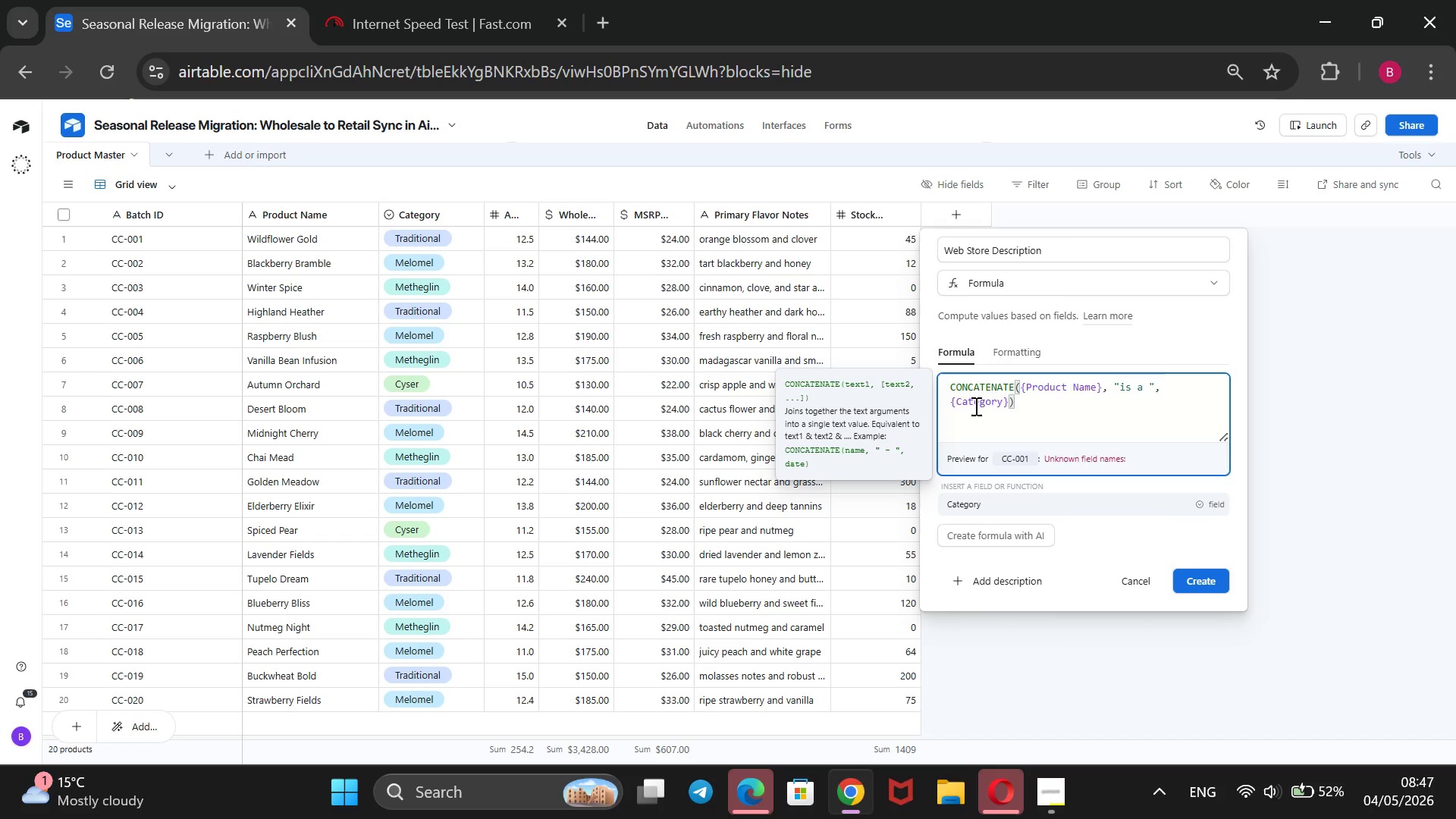 
key(ArrowRight)
 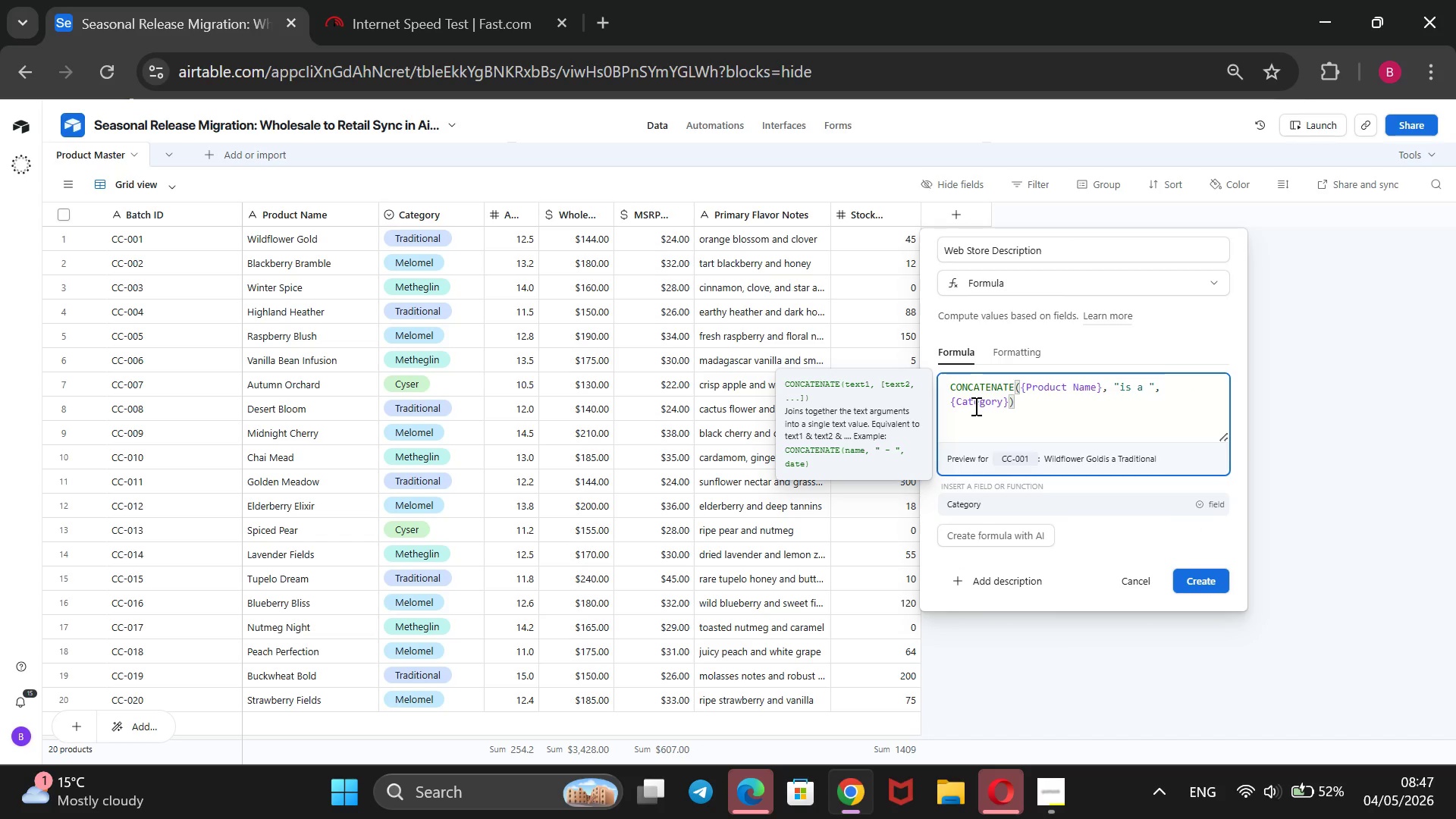 
type(, @mead at )
key(Backspace)
 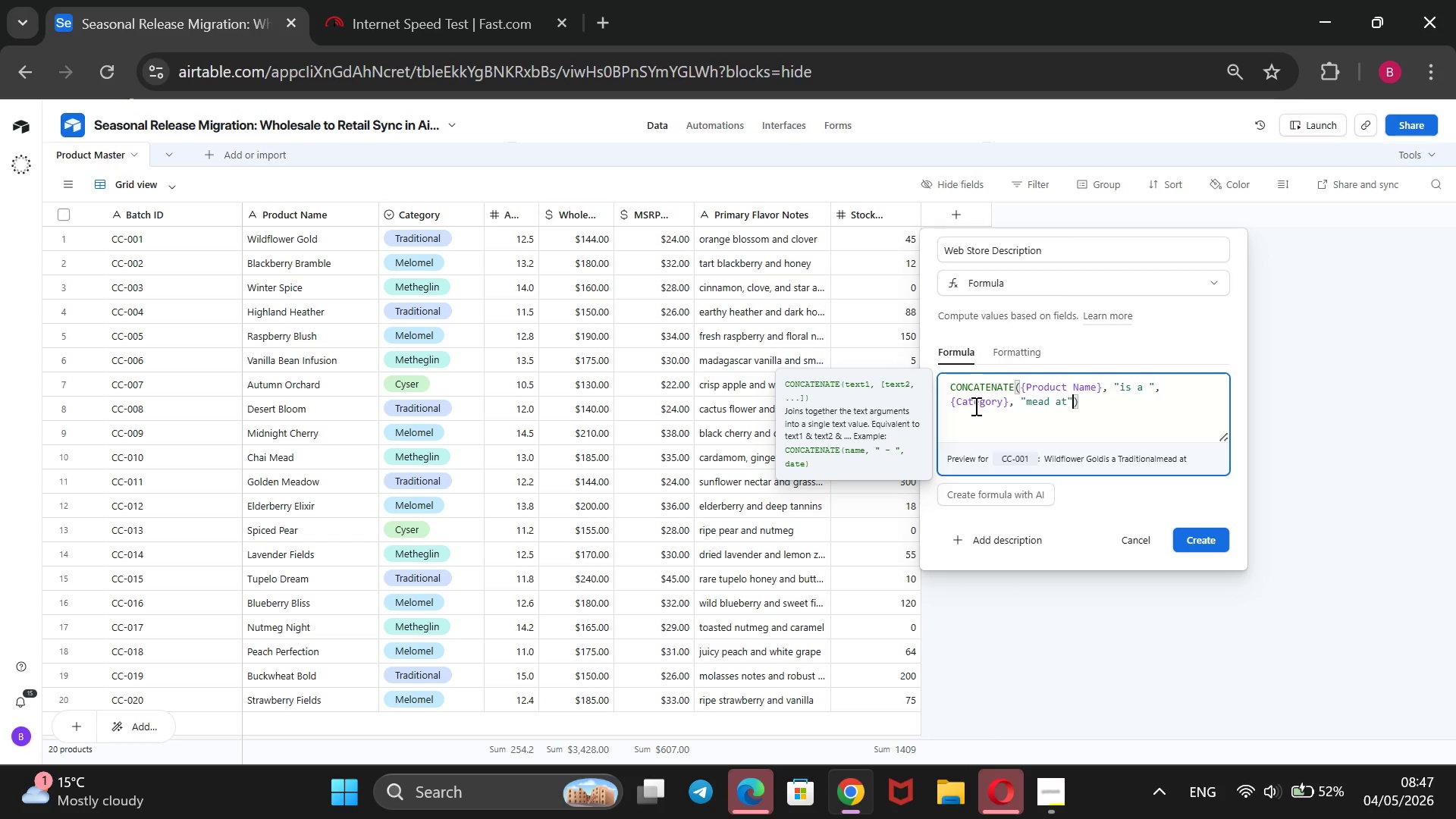 
 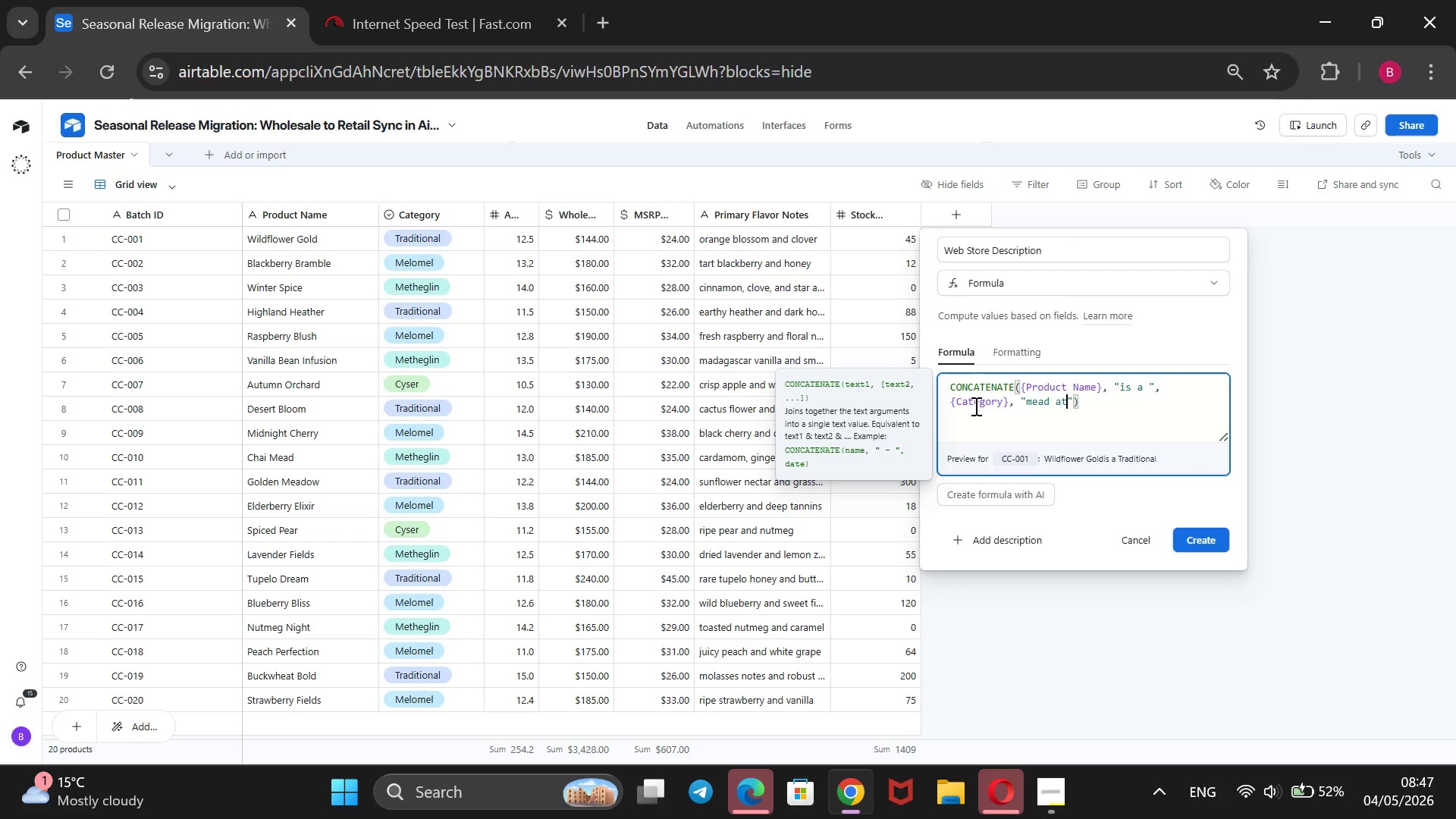 
key(ArrowRight)
 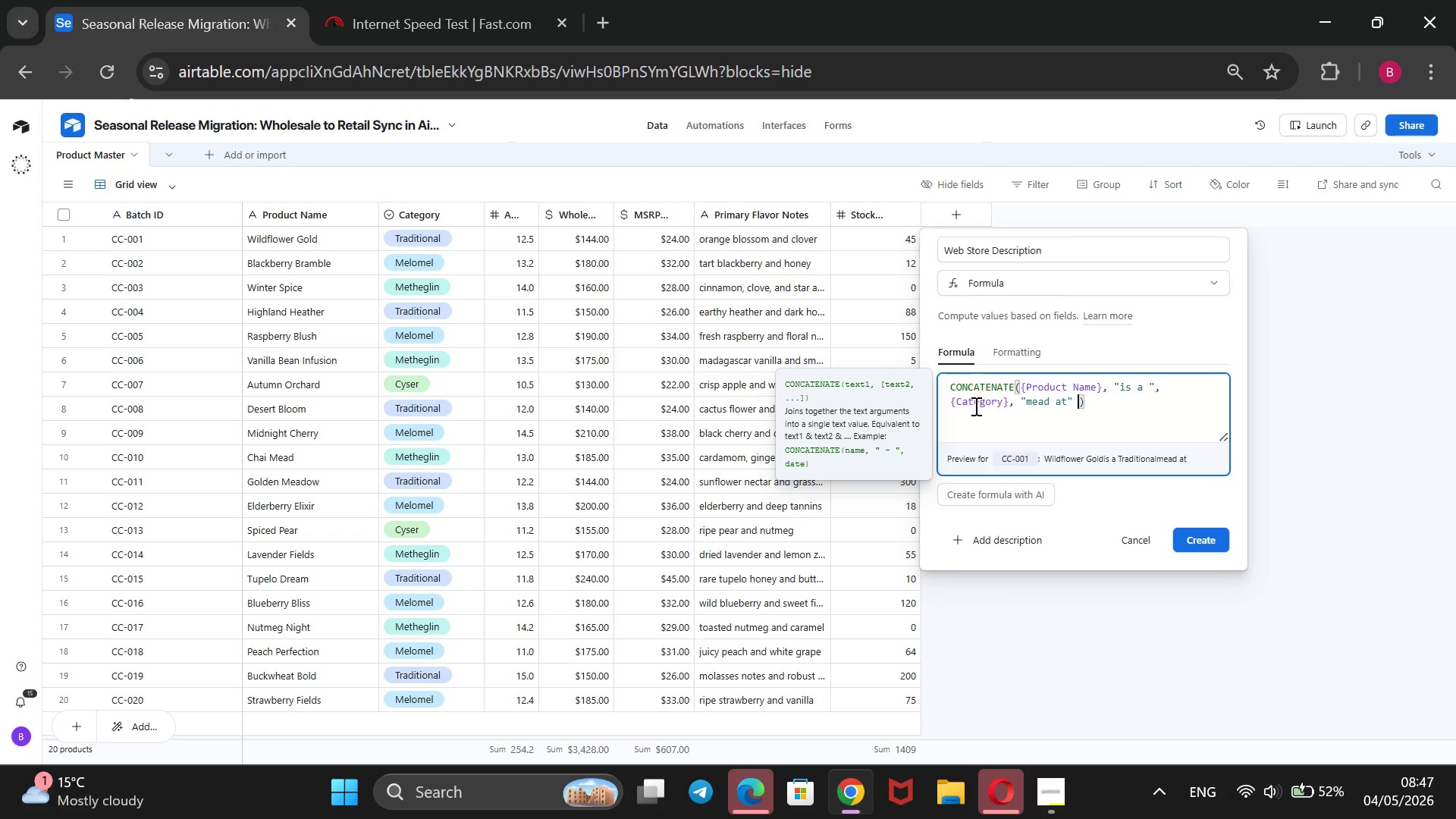 
key(Space)
 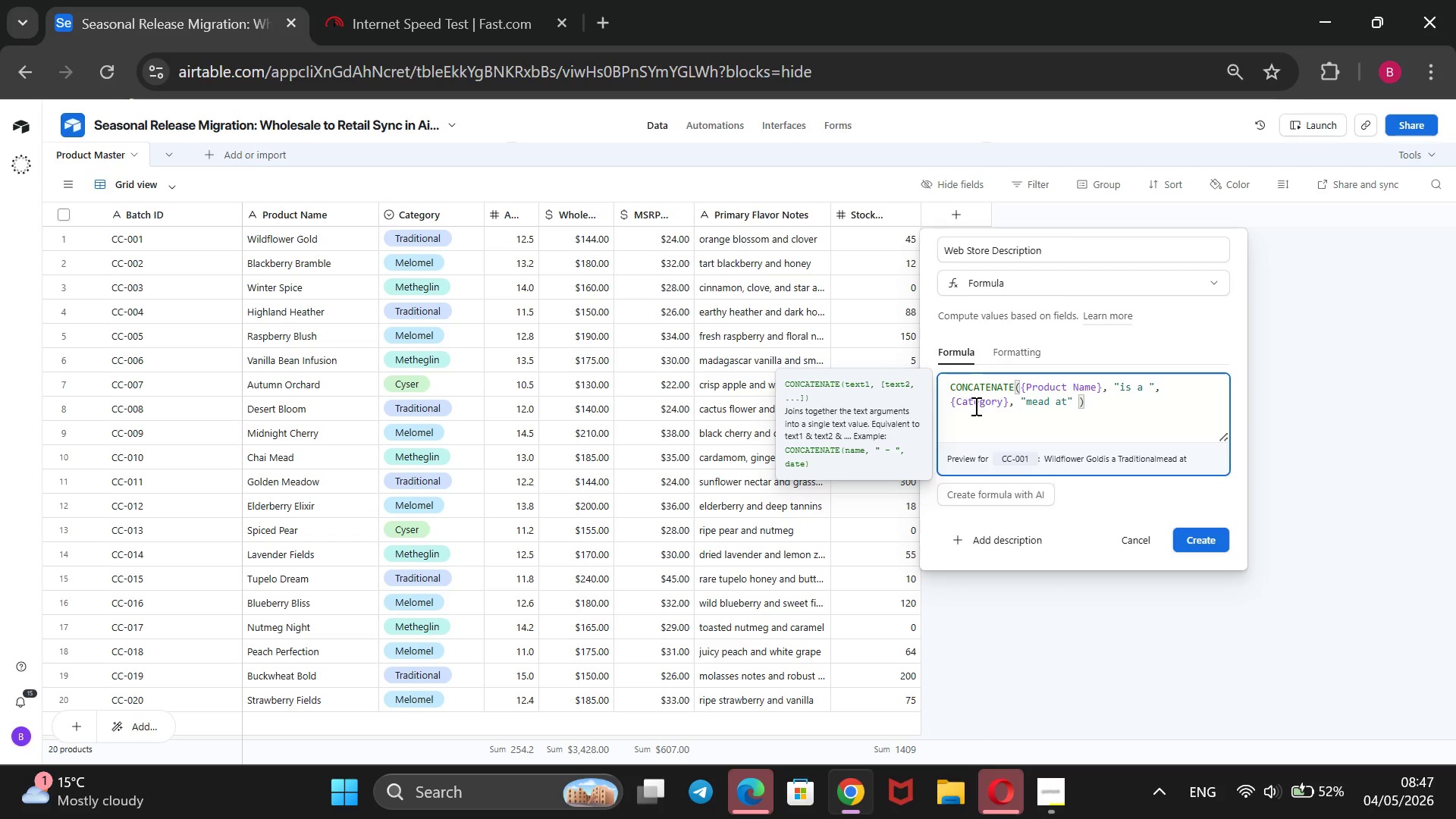 
key(Backspace)
 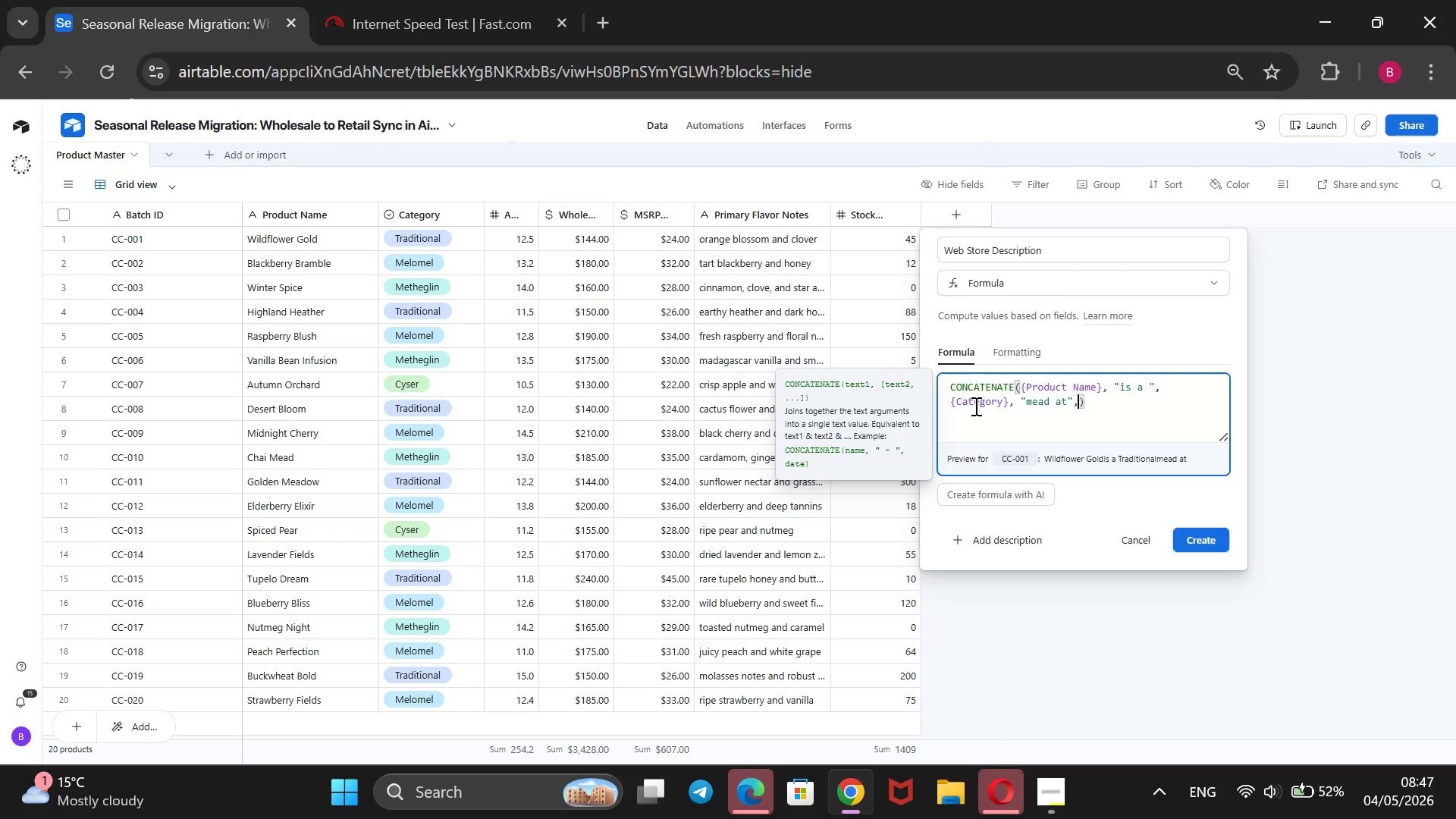 
key(Comma)
 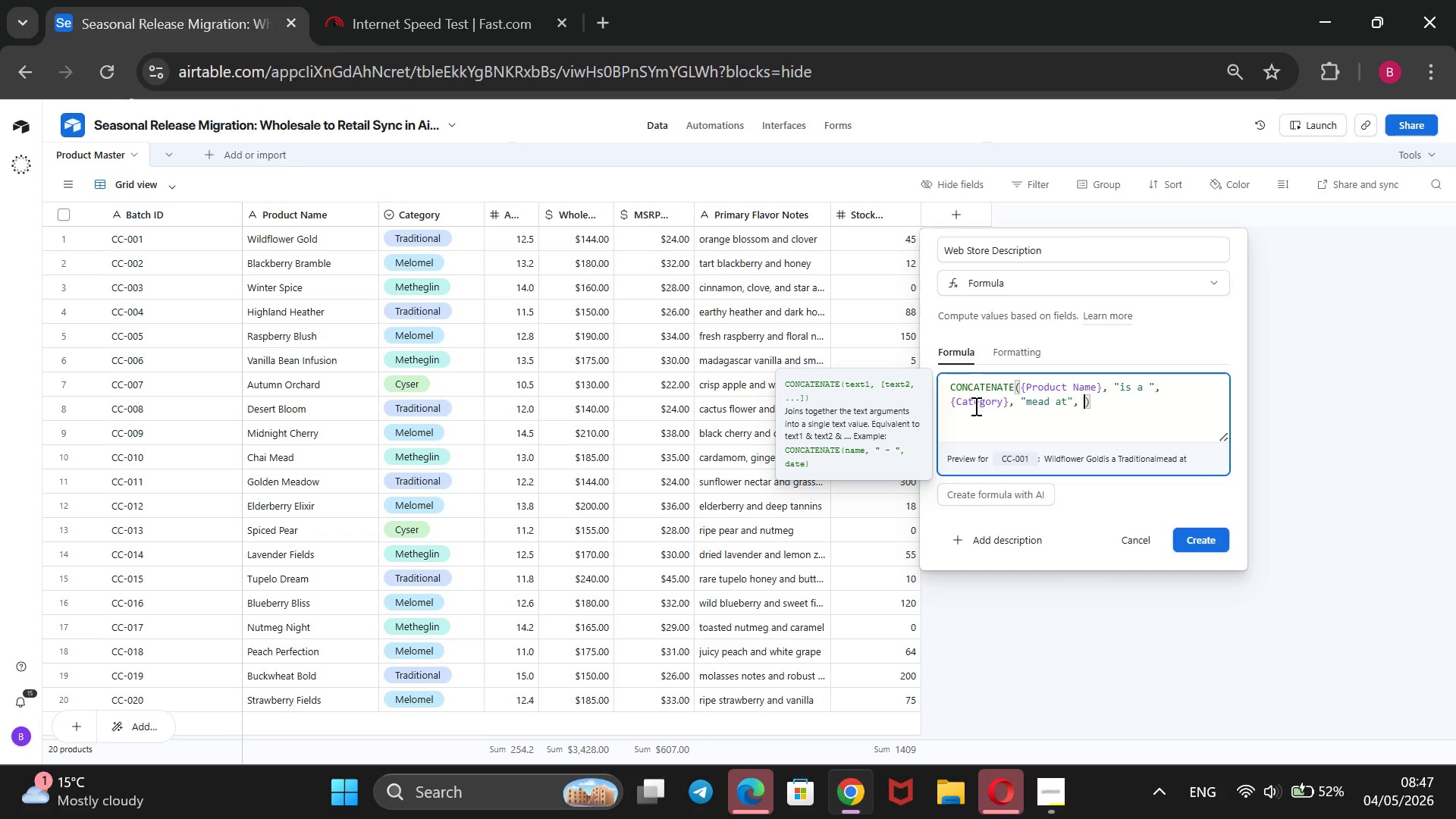 
key(Space)
 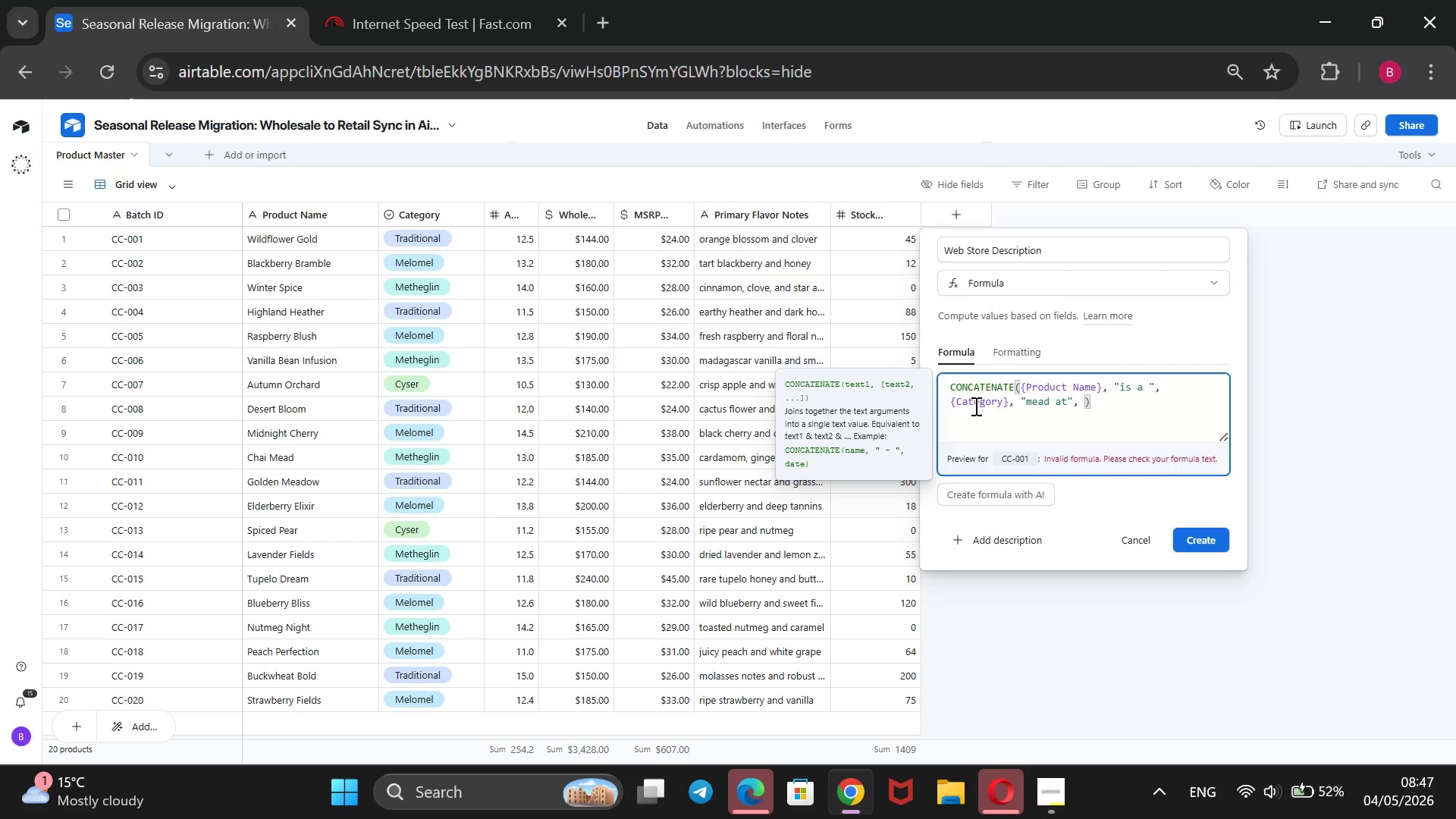 
key(Shift+BracketLeft)
 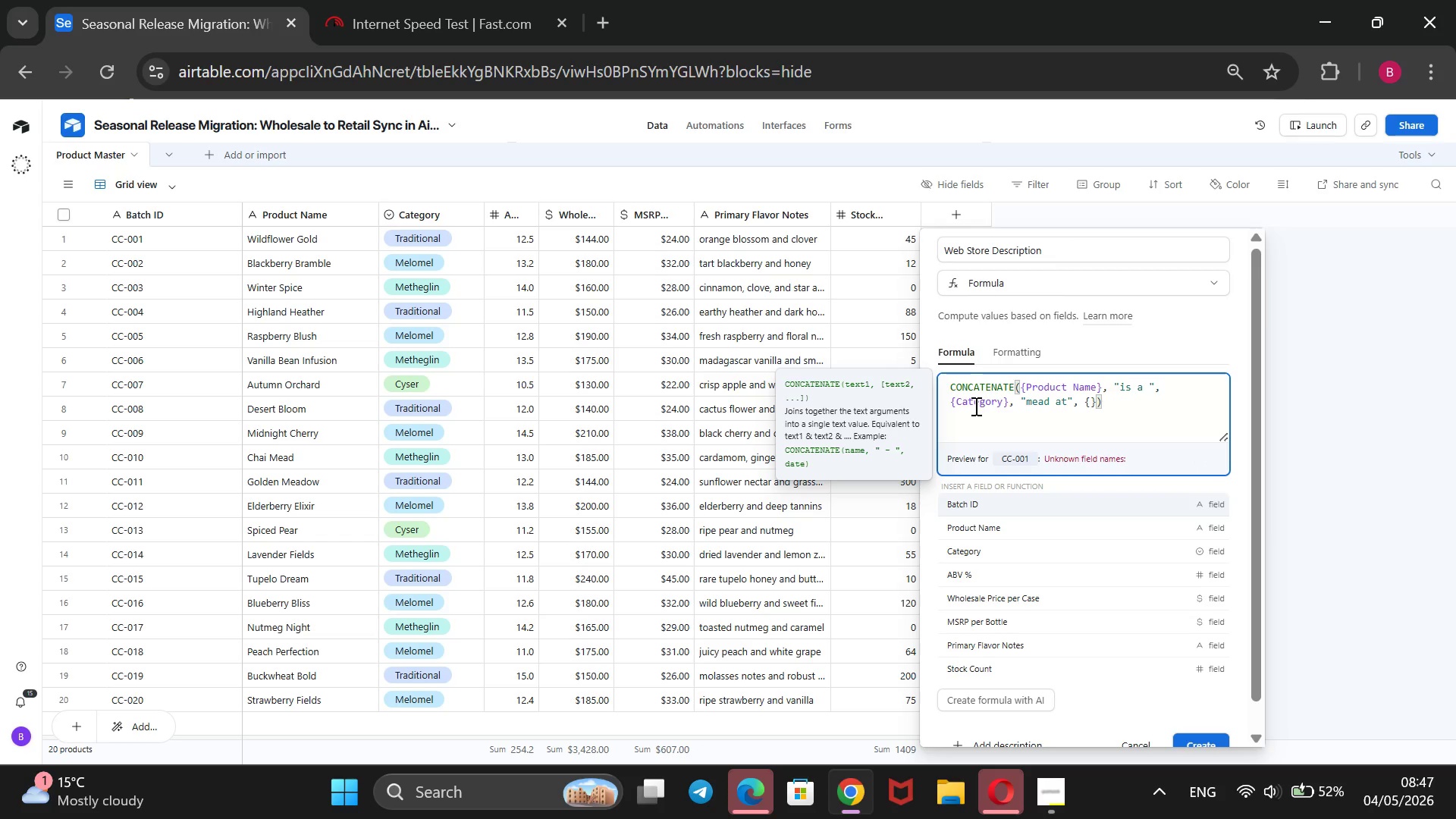 
key(ArrowDown)
 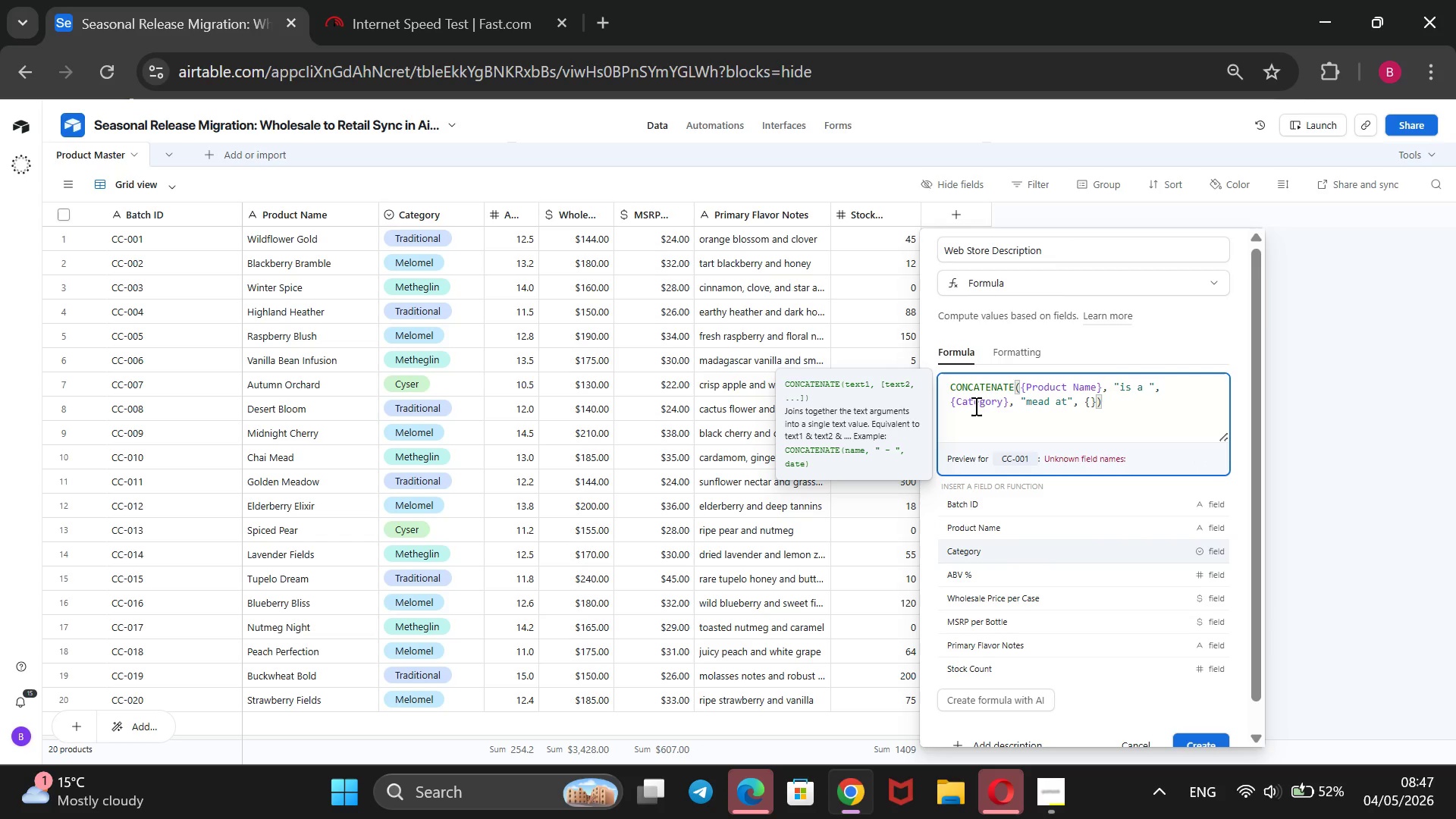 
key(ArrowDown)
 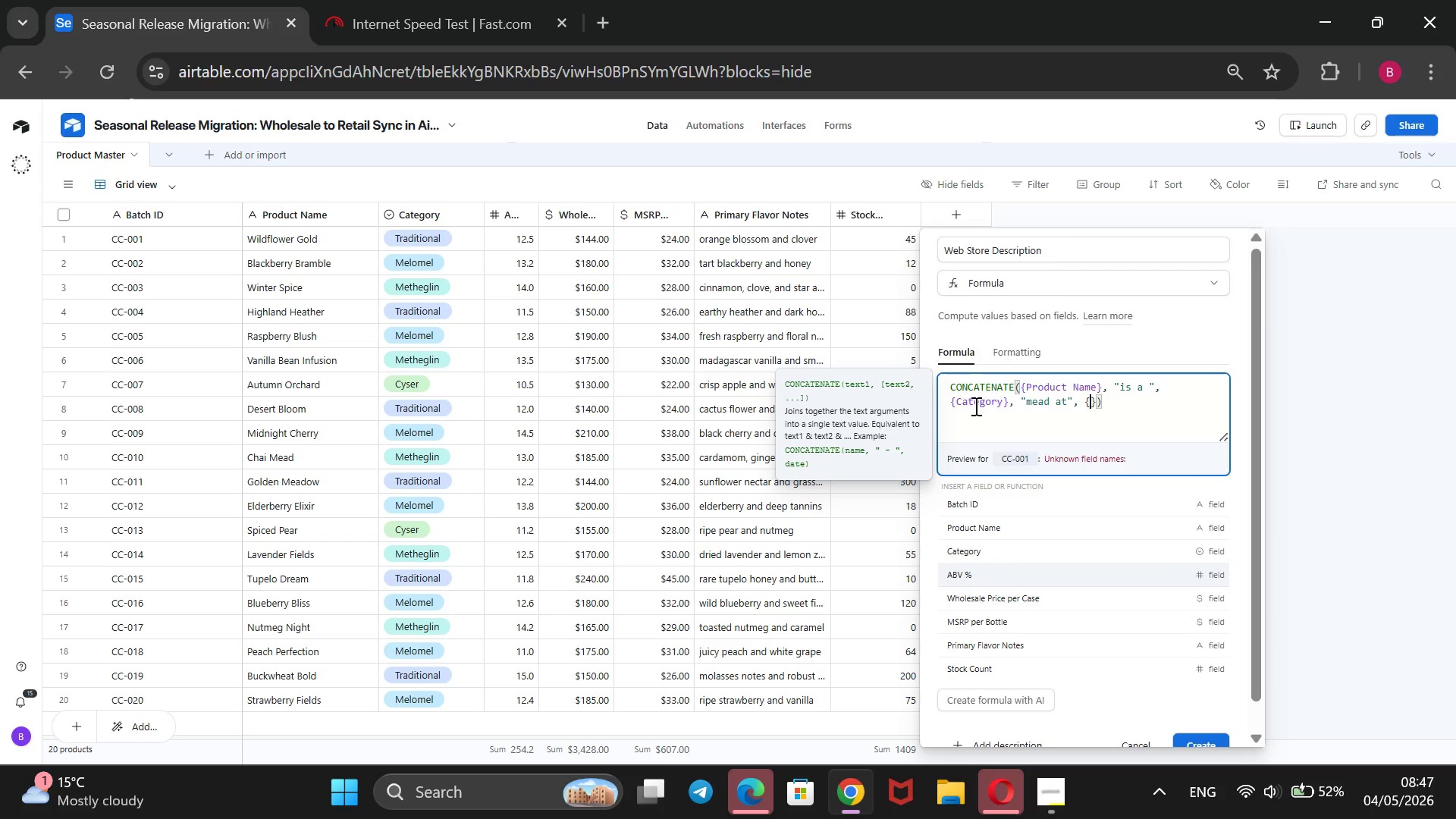 
key(ArrowDown)
 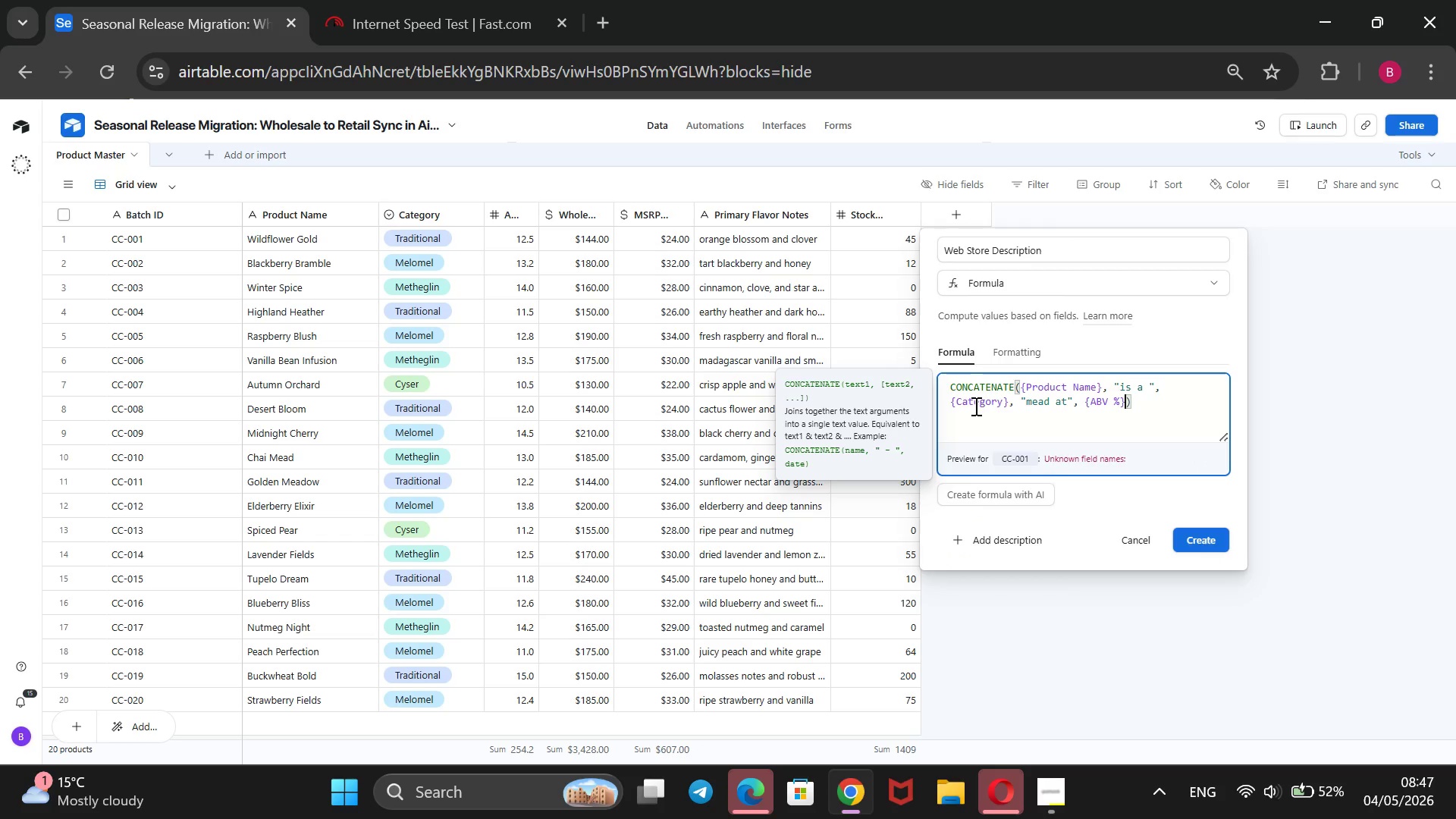 
key(Enter)
 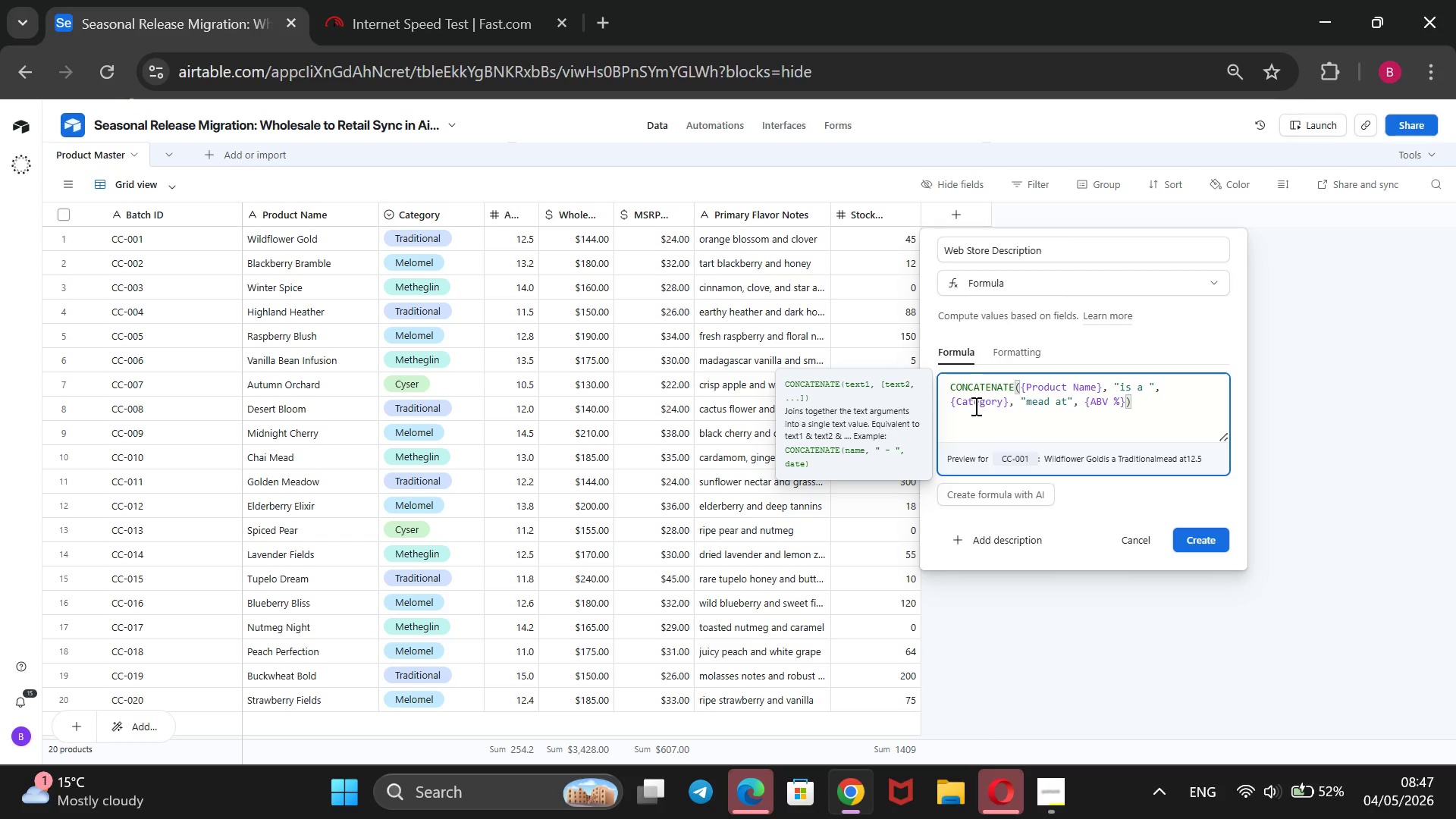 
type(, @% ABV fa)
key(Backspace)
type(eaturnin)
key(Backspace)
key(Backspace)
key(Backspace)
type(ing notes of )
 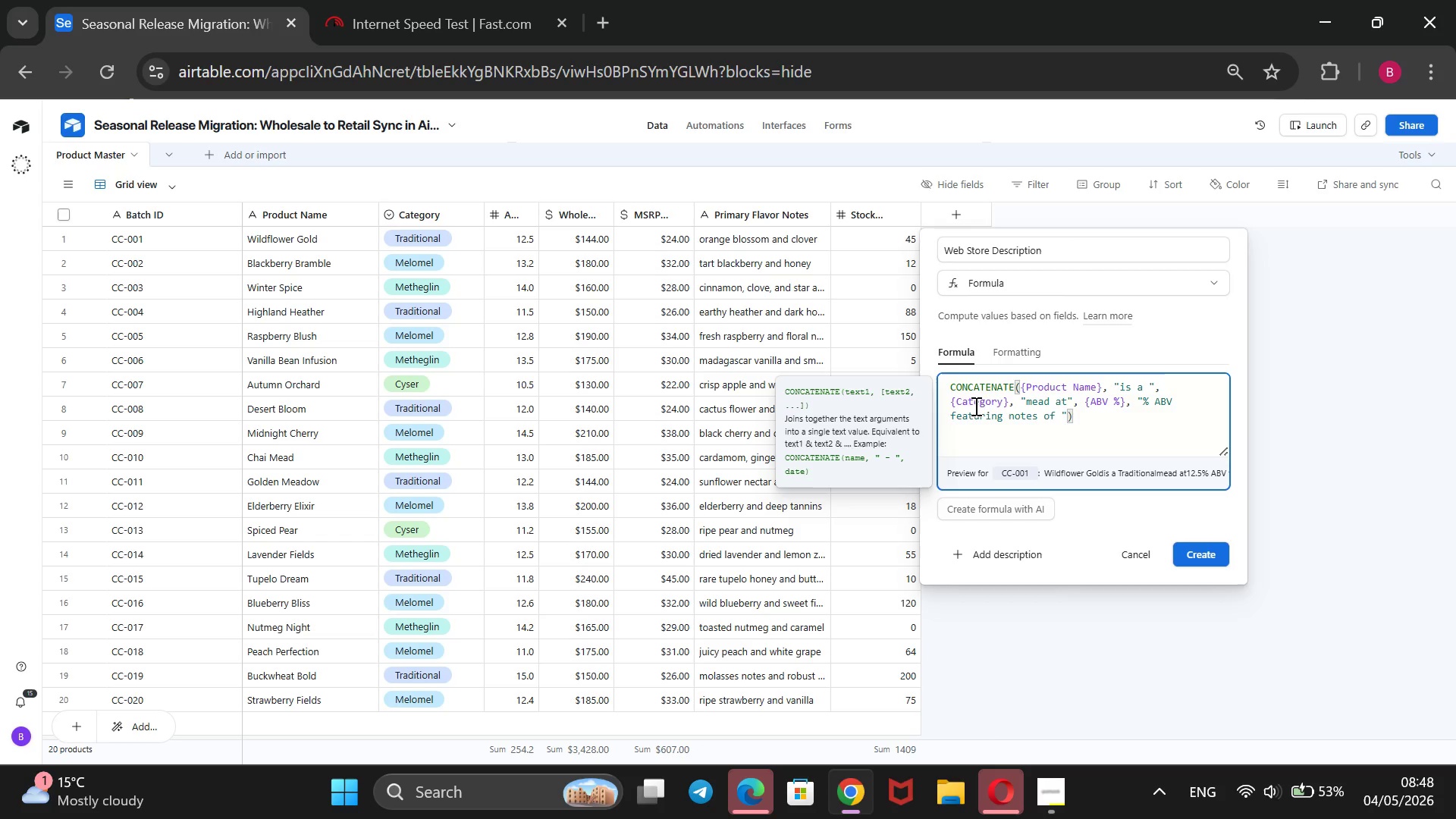 
key(ArrowRight)
 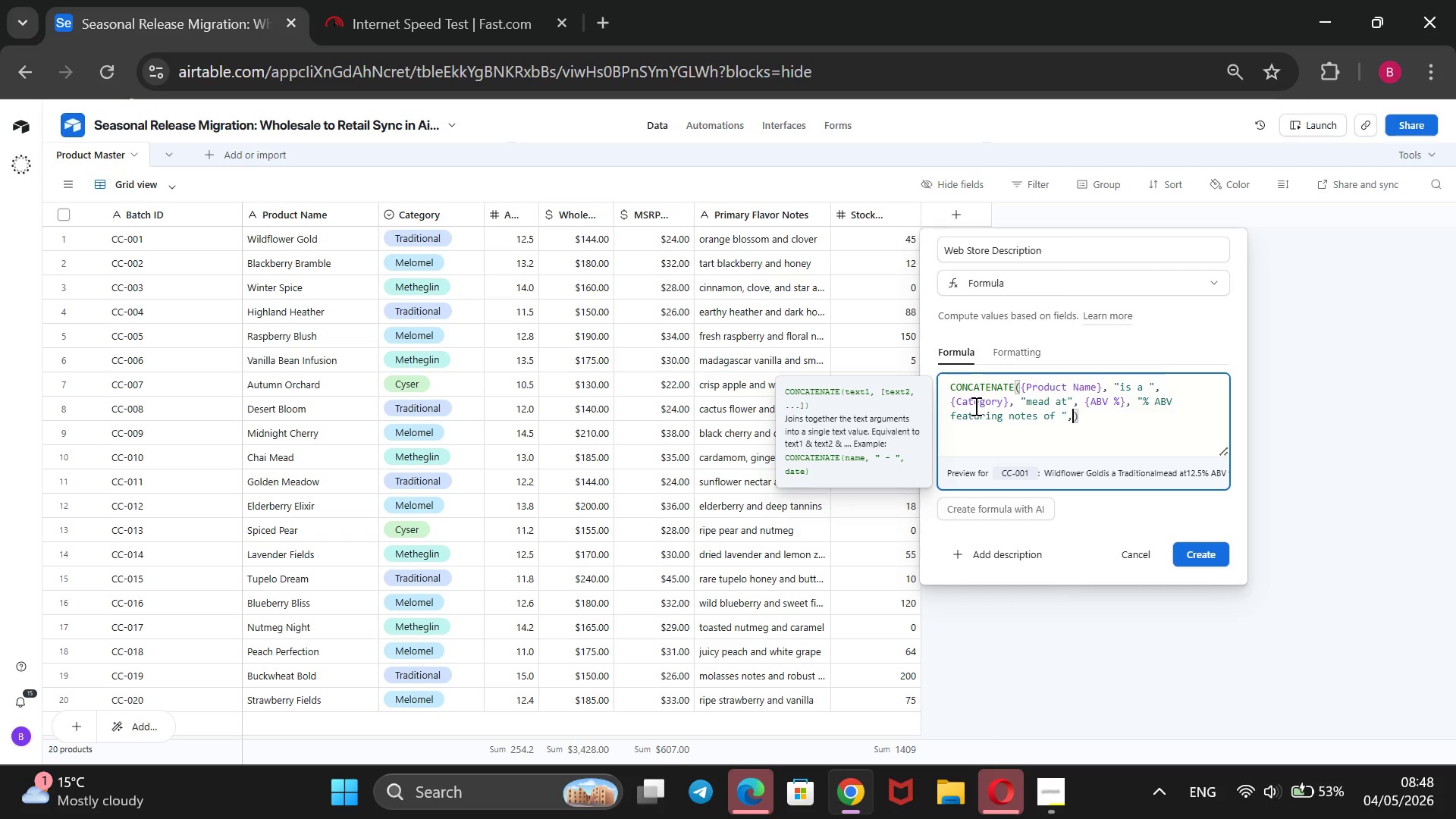 
key(Comma)
 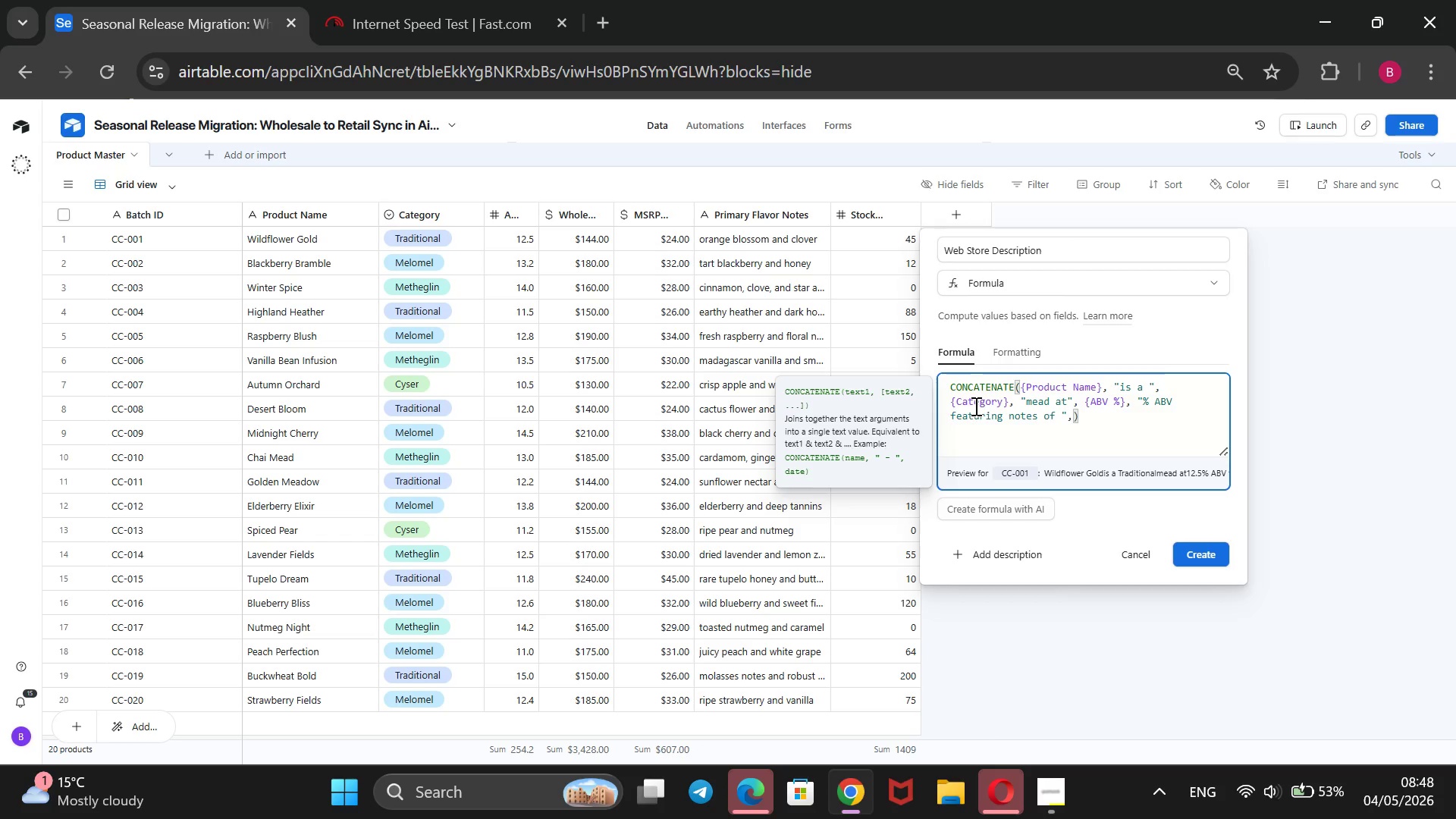 
key(Space)
 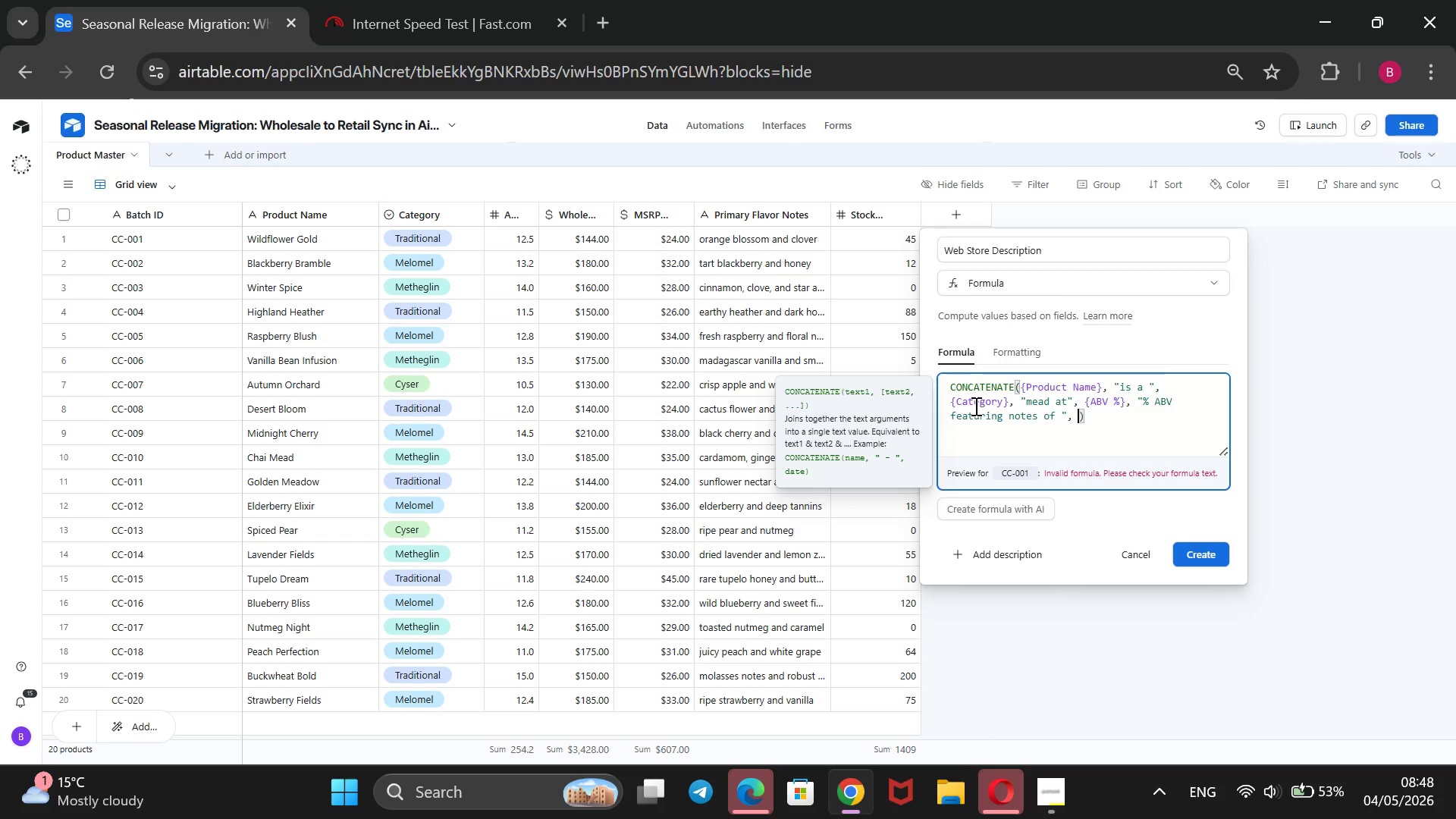 
hold_key(key=ShiftRight, duration=0.64)
 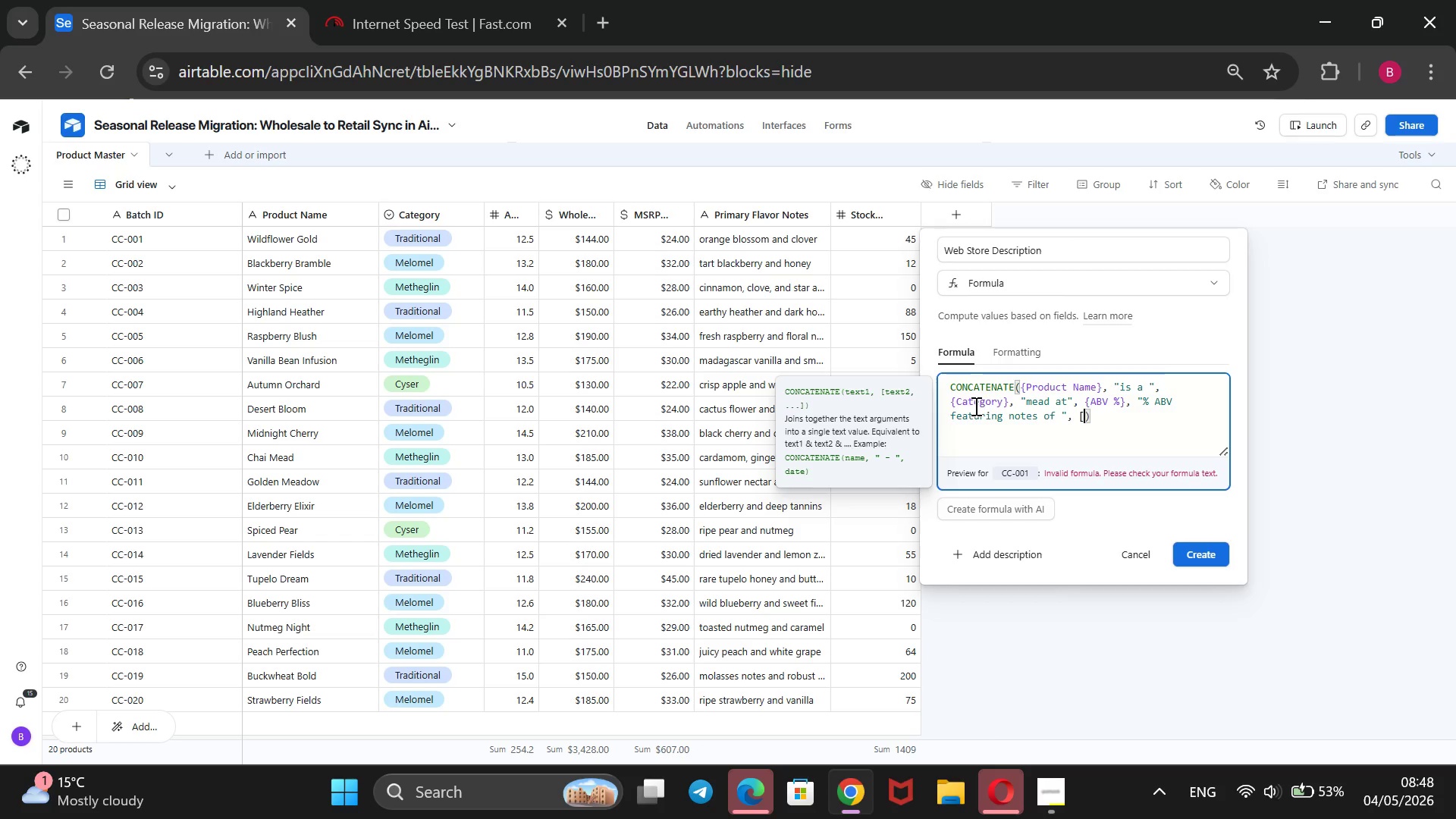 
key(BracketLeft)
 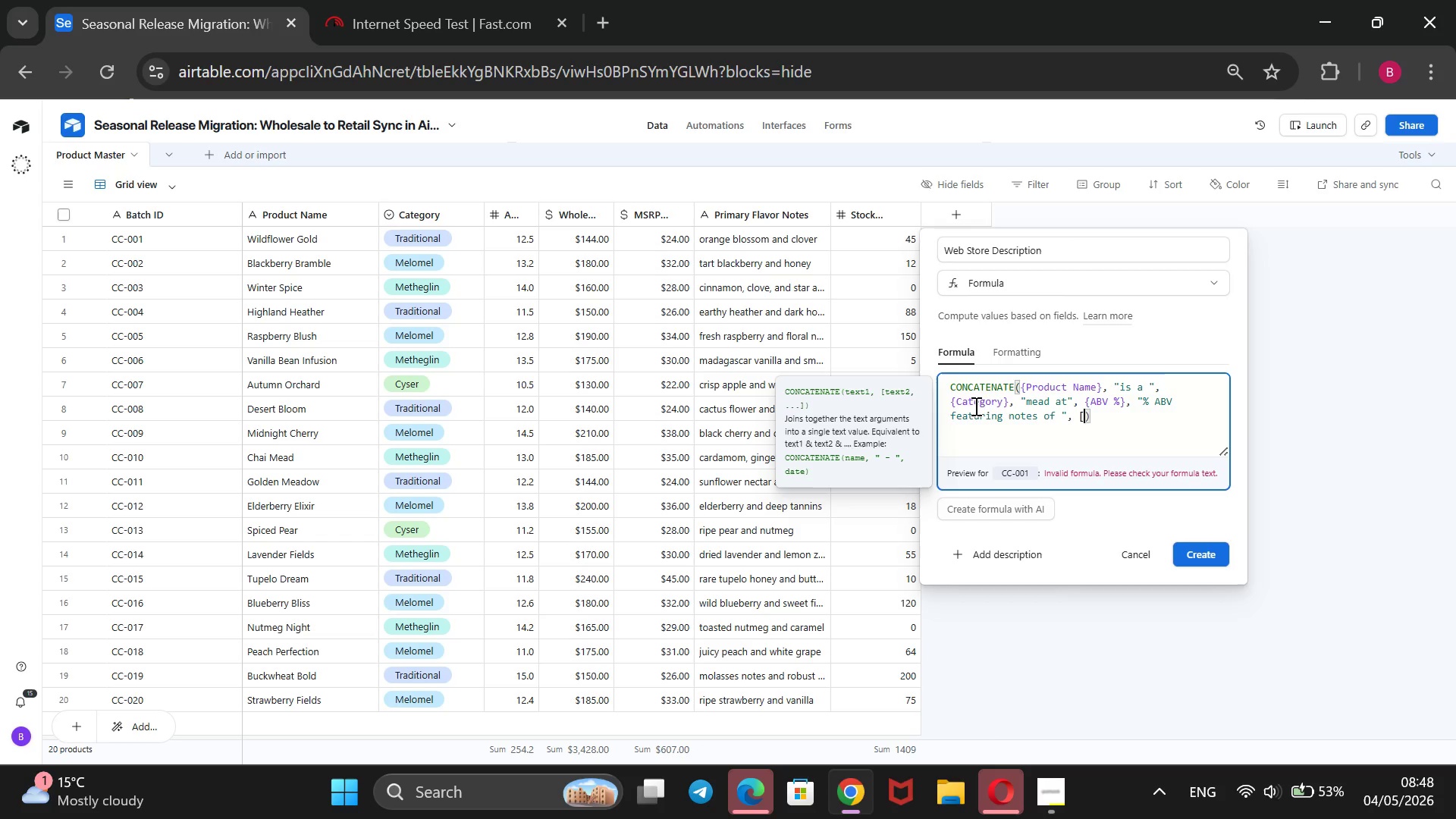 
key(Shift+ShiftRight)
 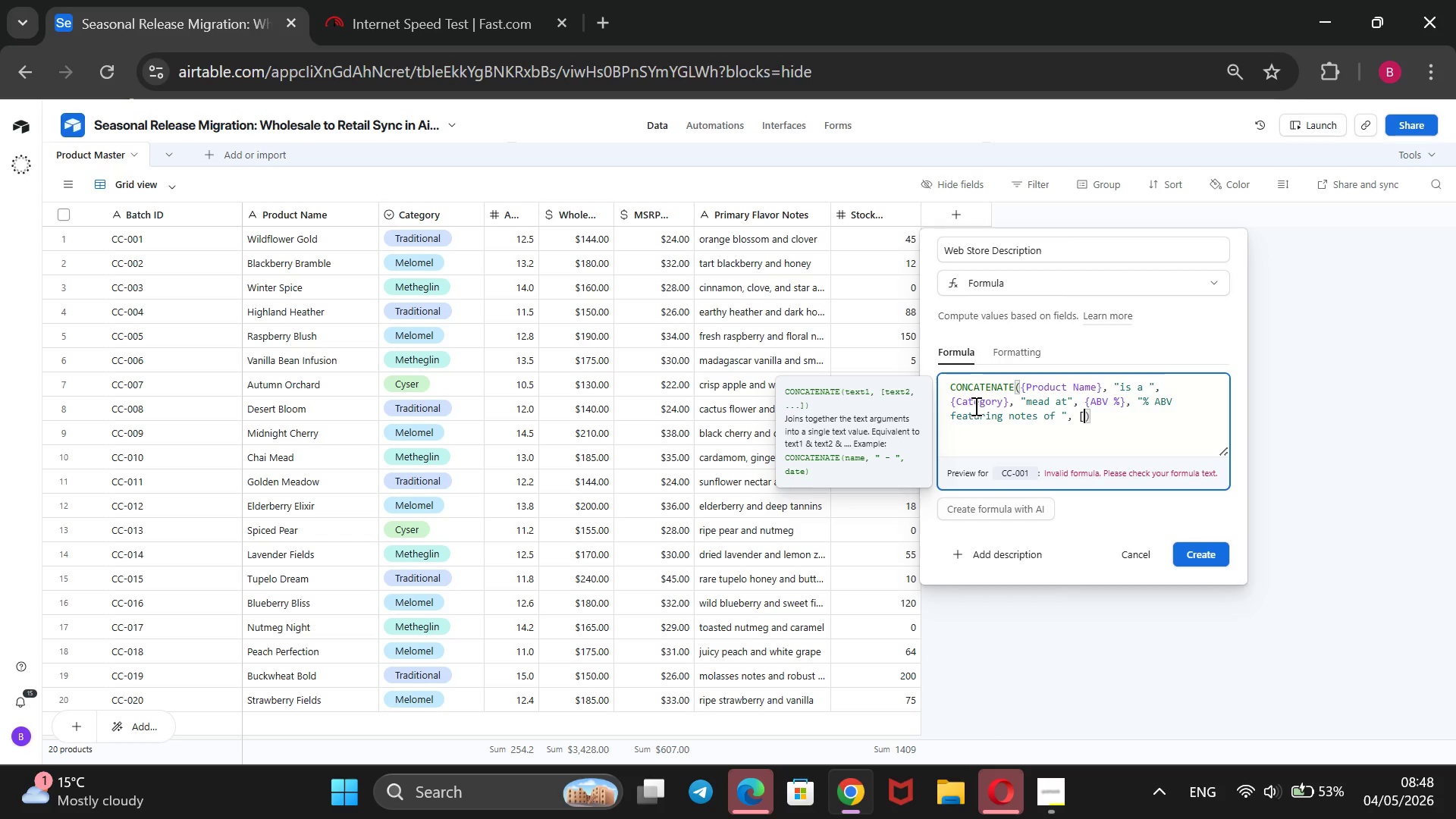 
key(Backspace)
 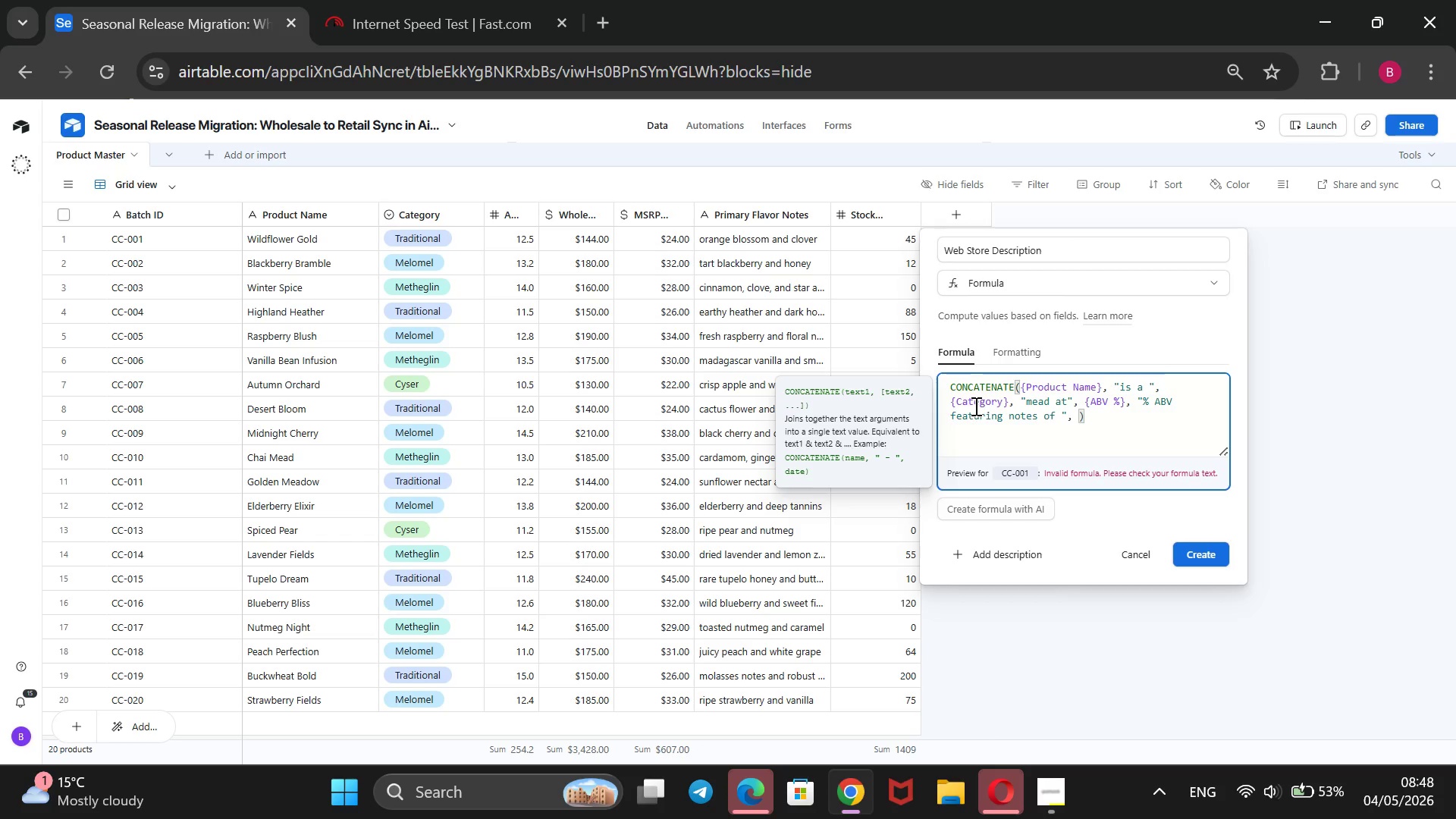 
key(Shift+BracketLeft)
 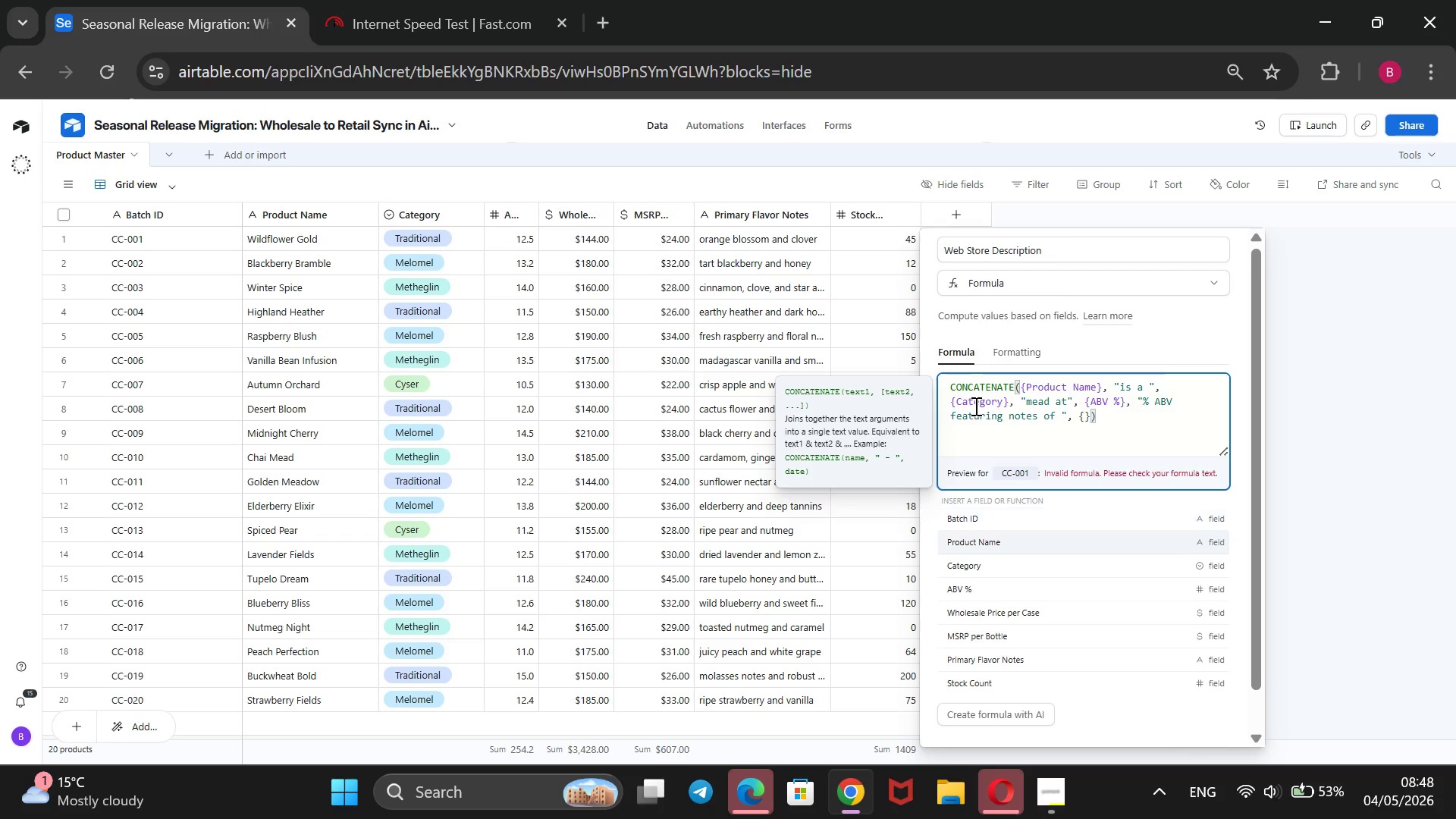 
key(ArrowDown)
 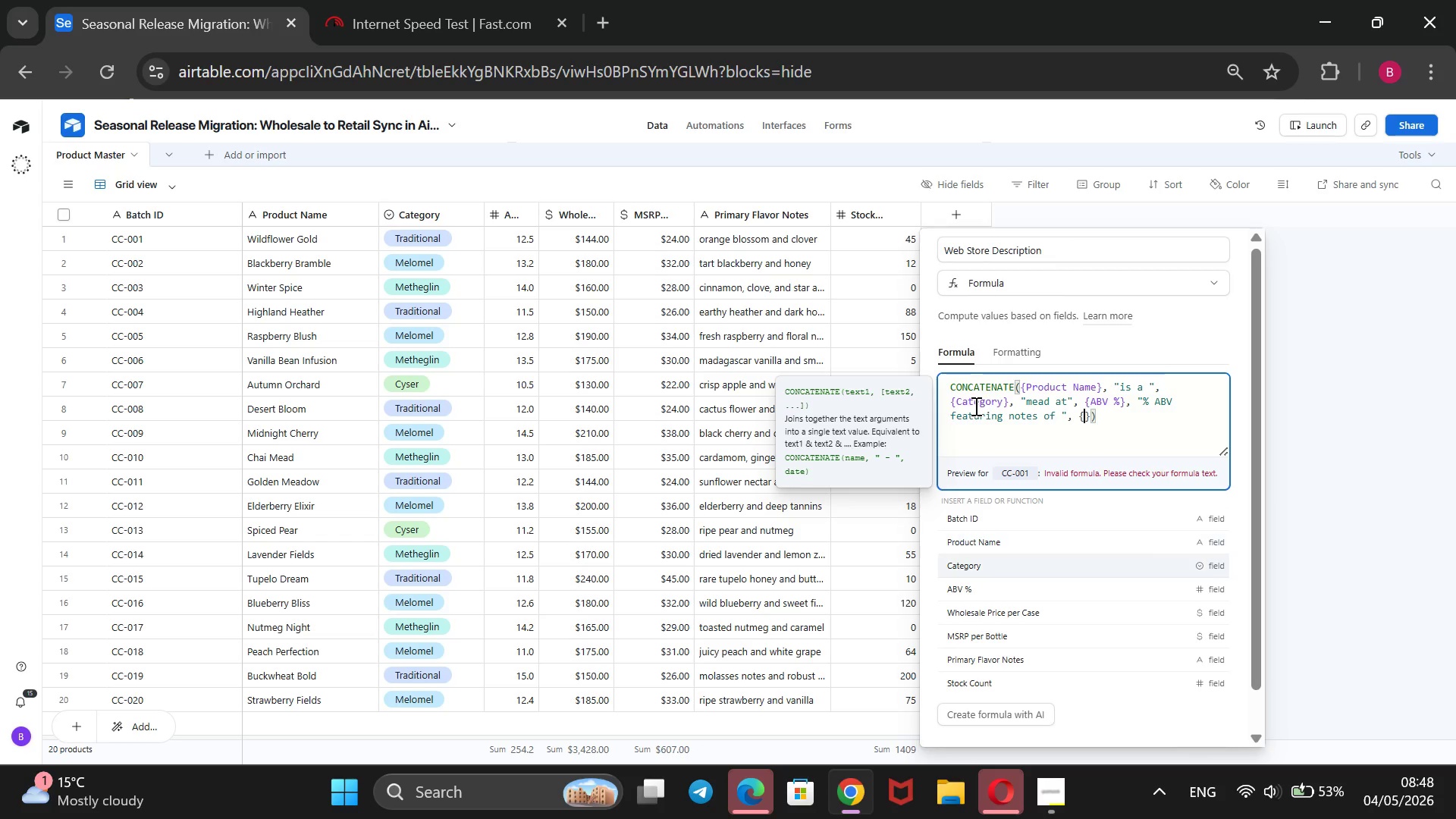 
key(ArrowDown)
 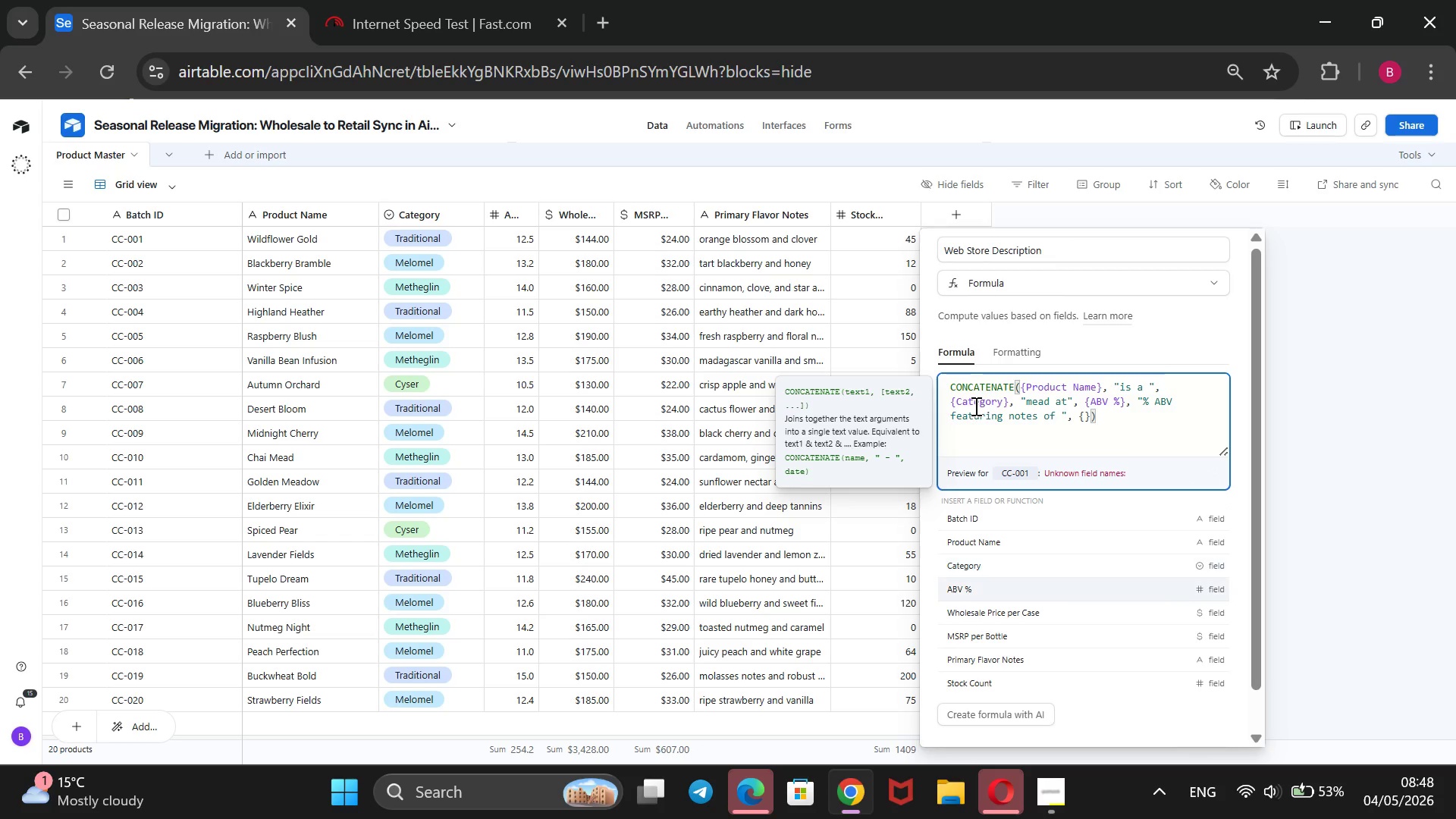 
key(ArrowDown)
 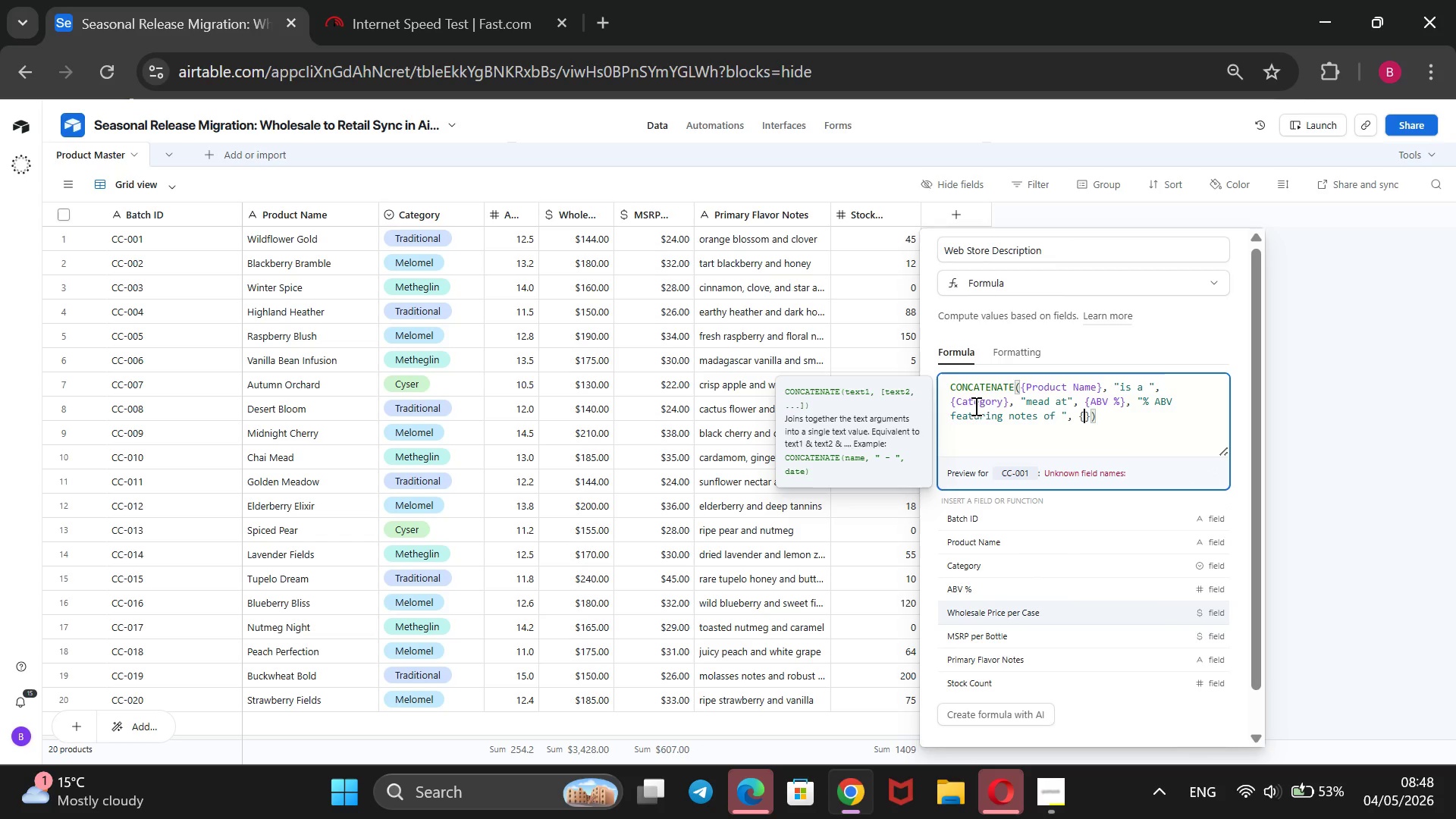 
key(ArrowDown)
 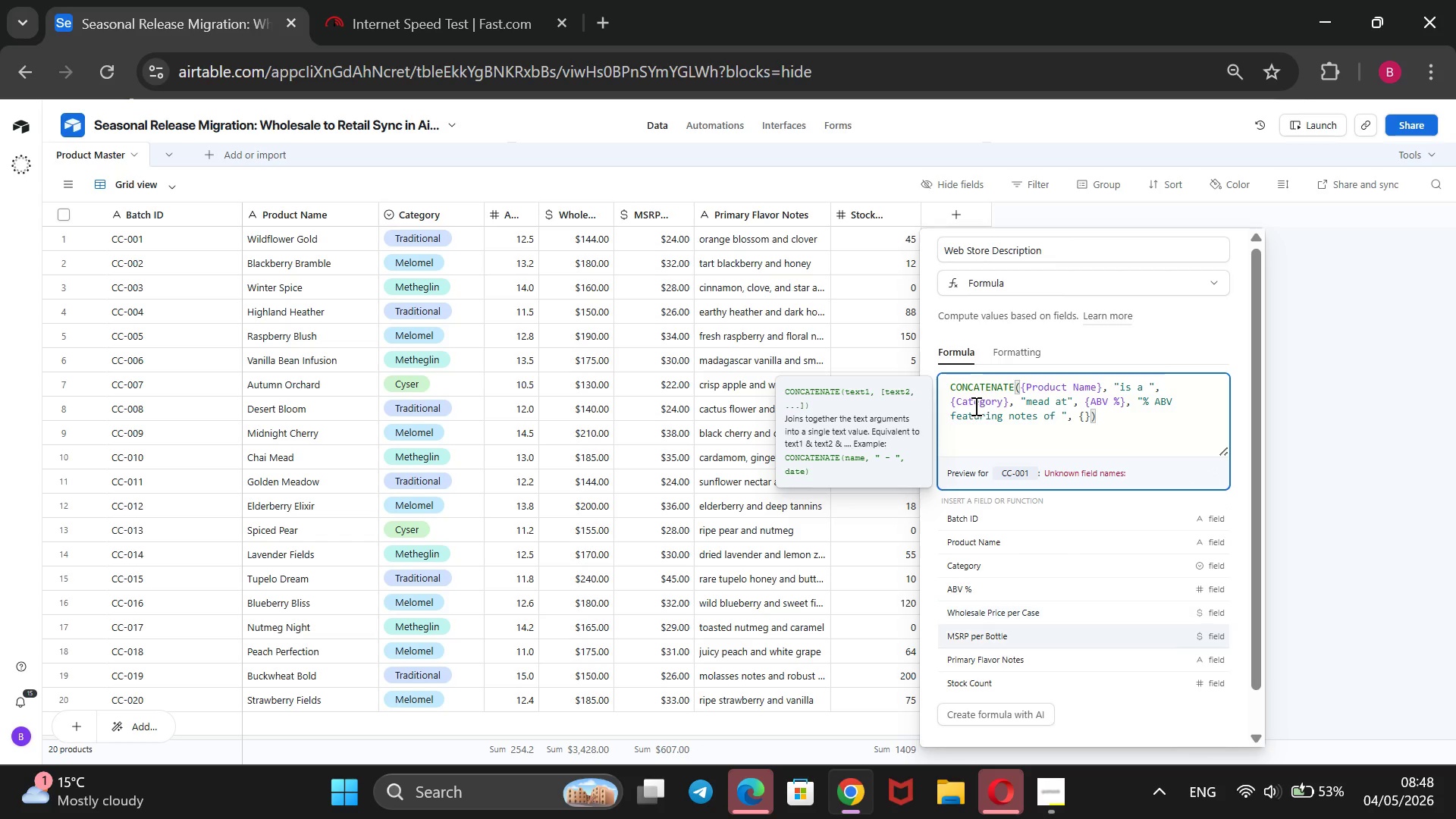 
key(ArrowDown)
 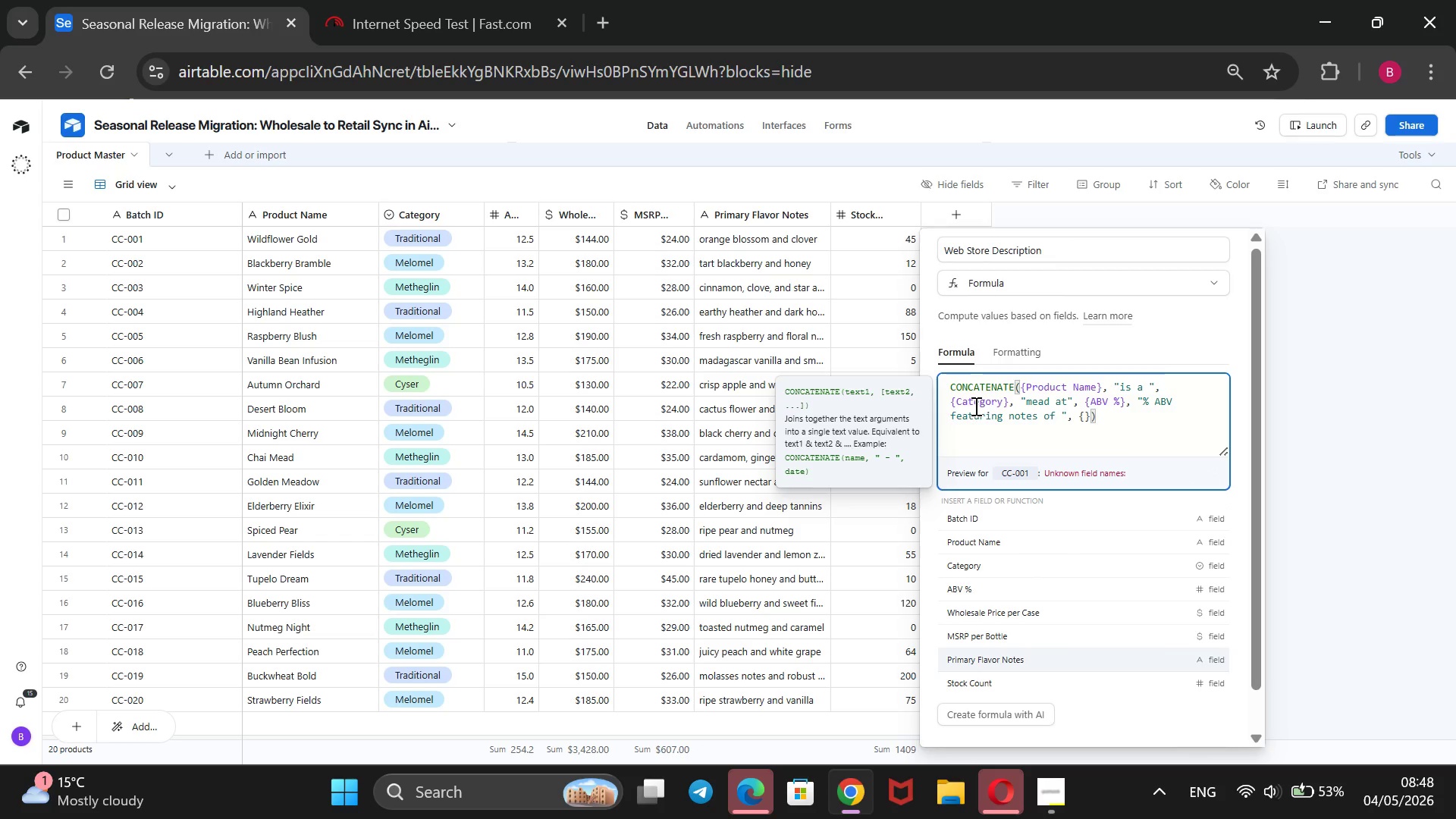 
key(ArrowDown)
 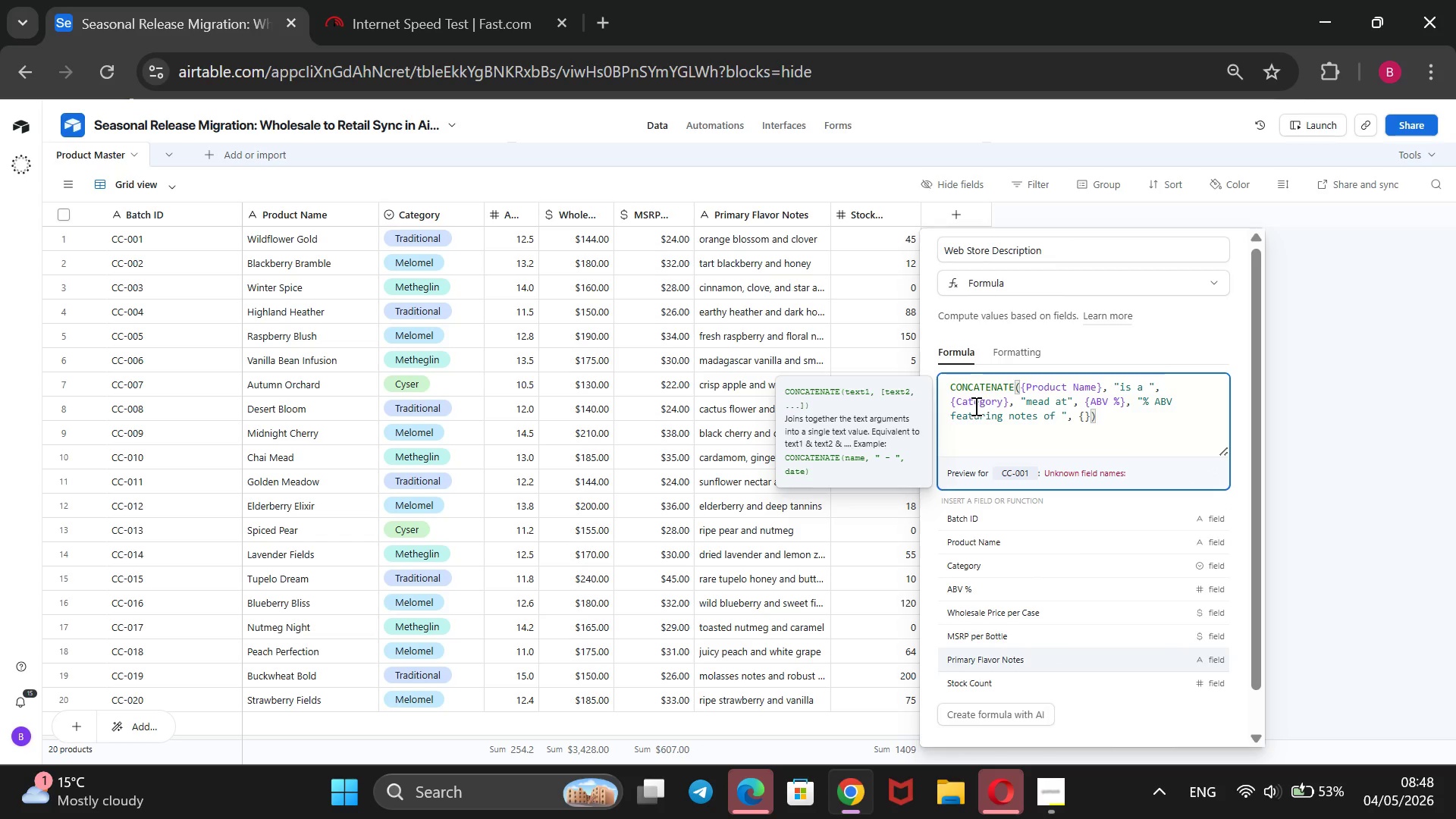 
key(Enter)
 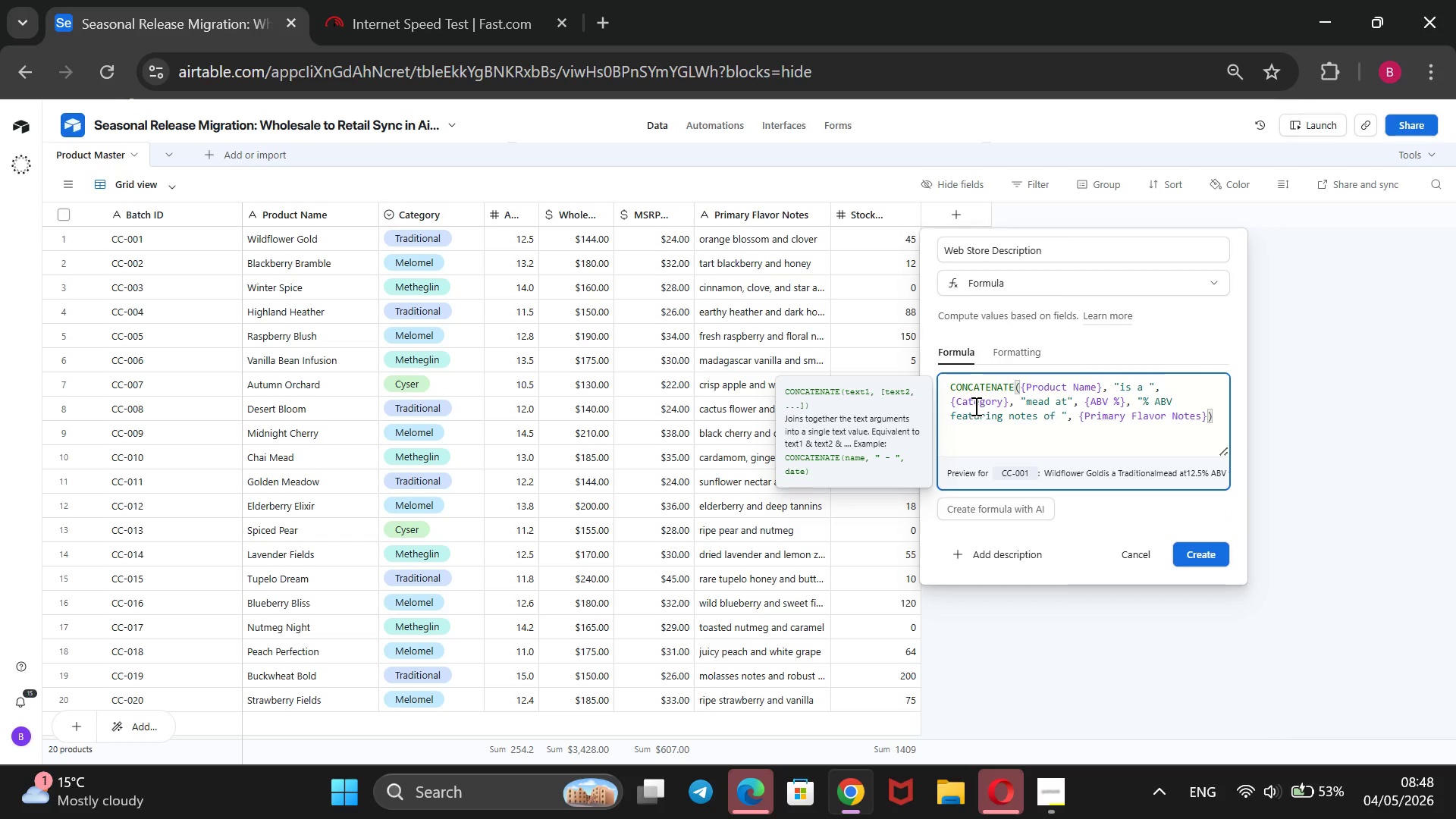 
key(Comma)
 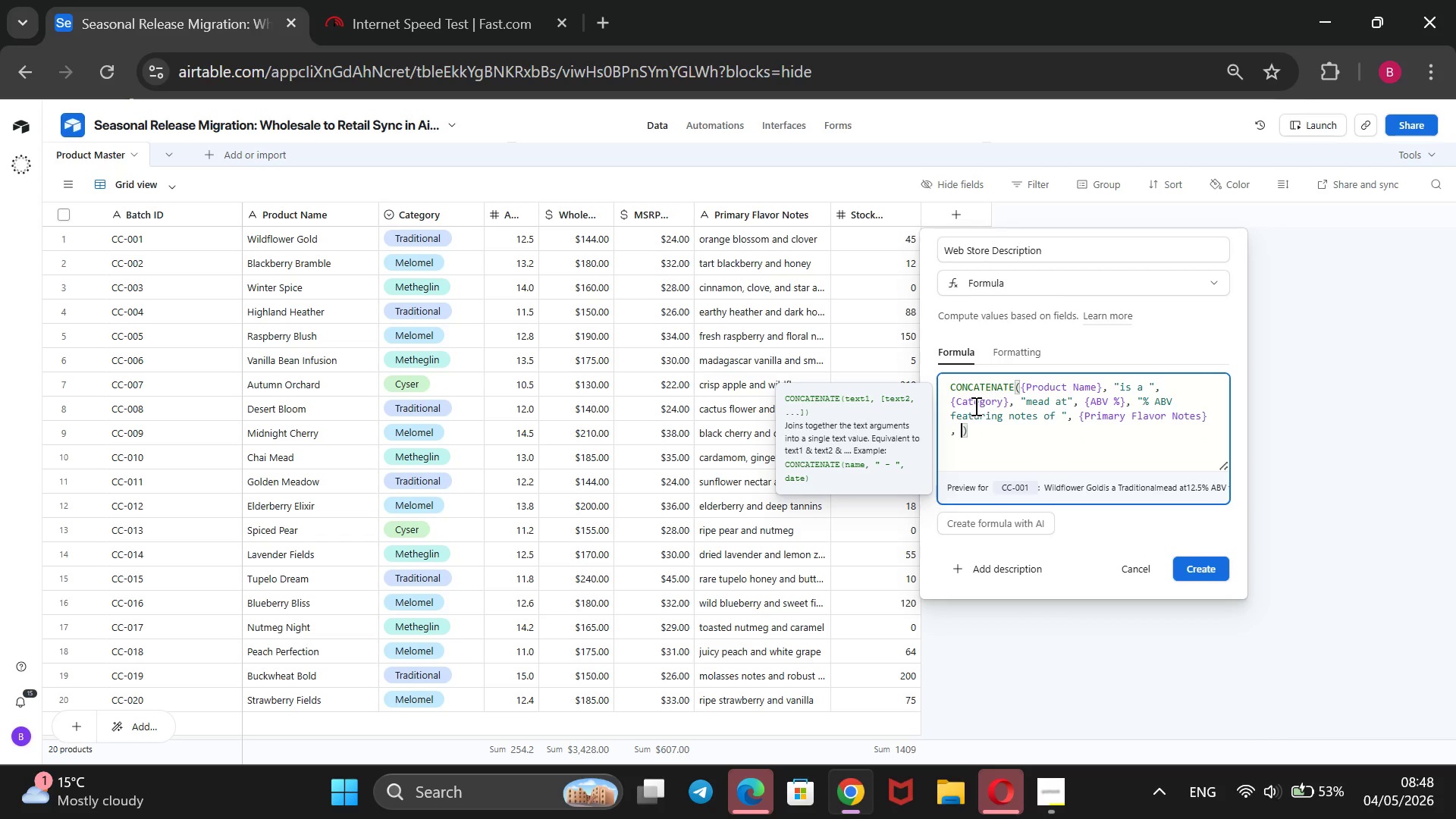 
key(Space)
 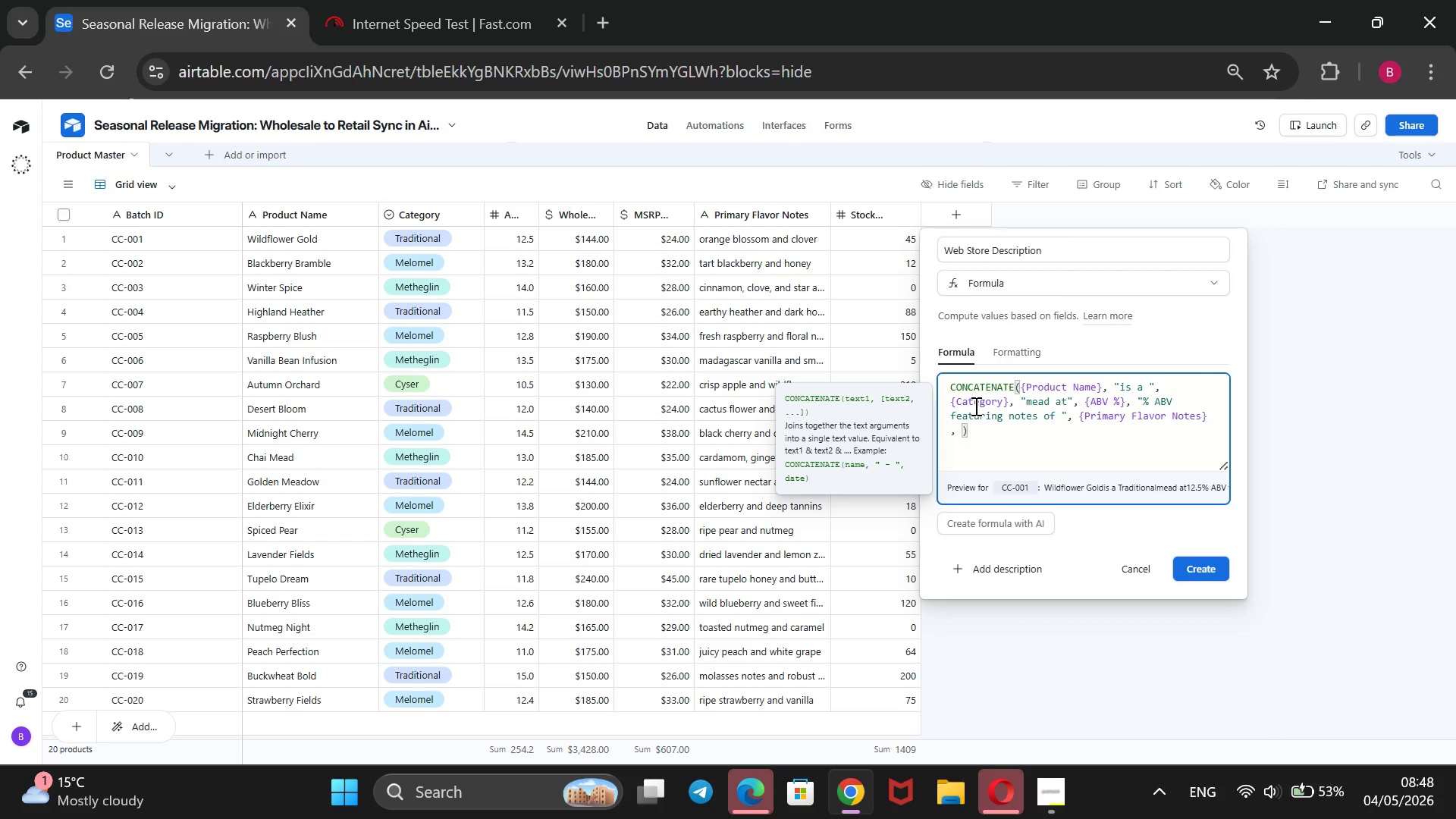 
key(Shift+2)
 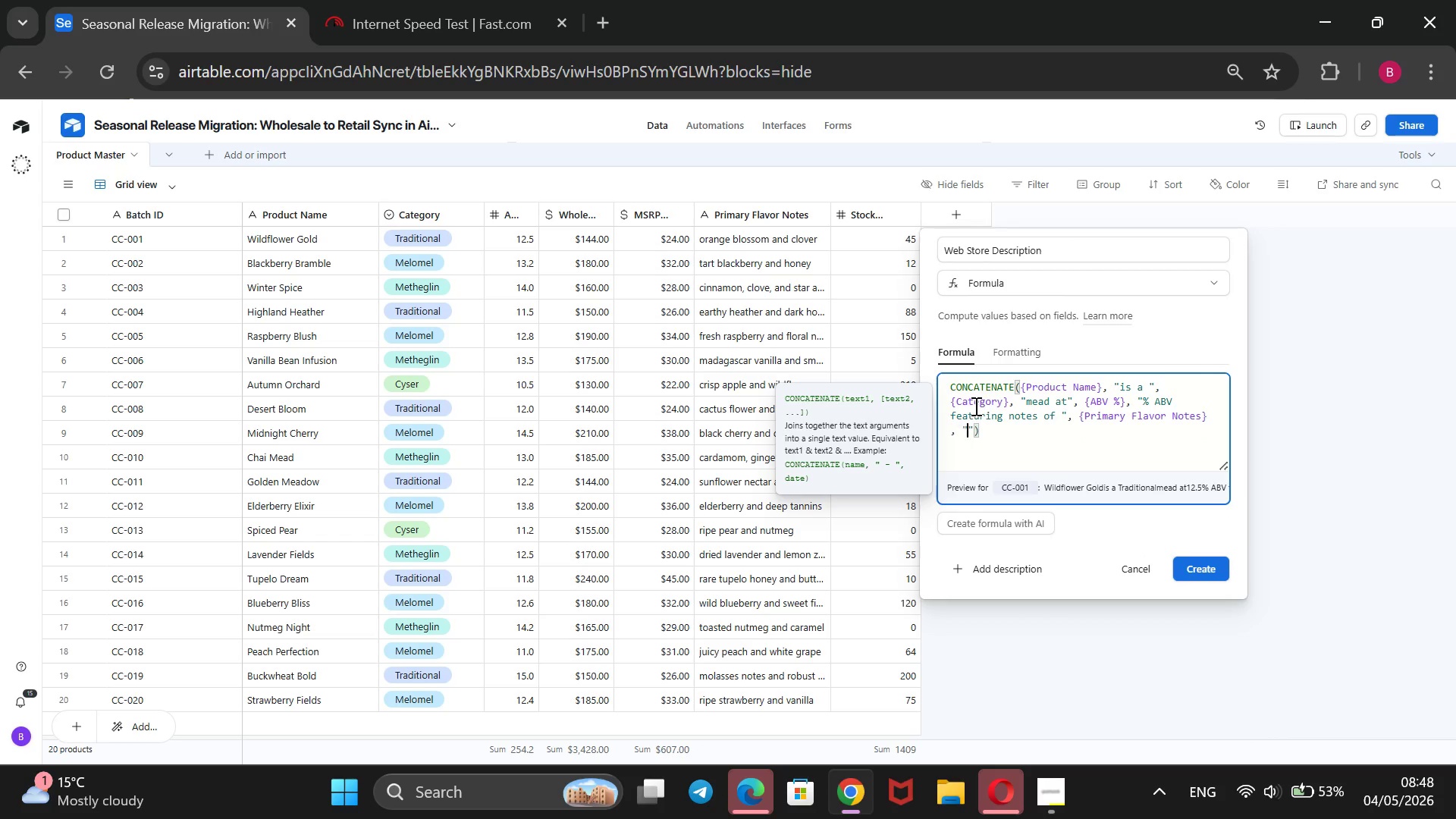 
key(Period)
 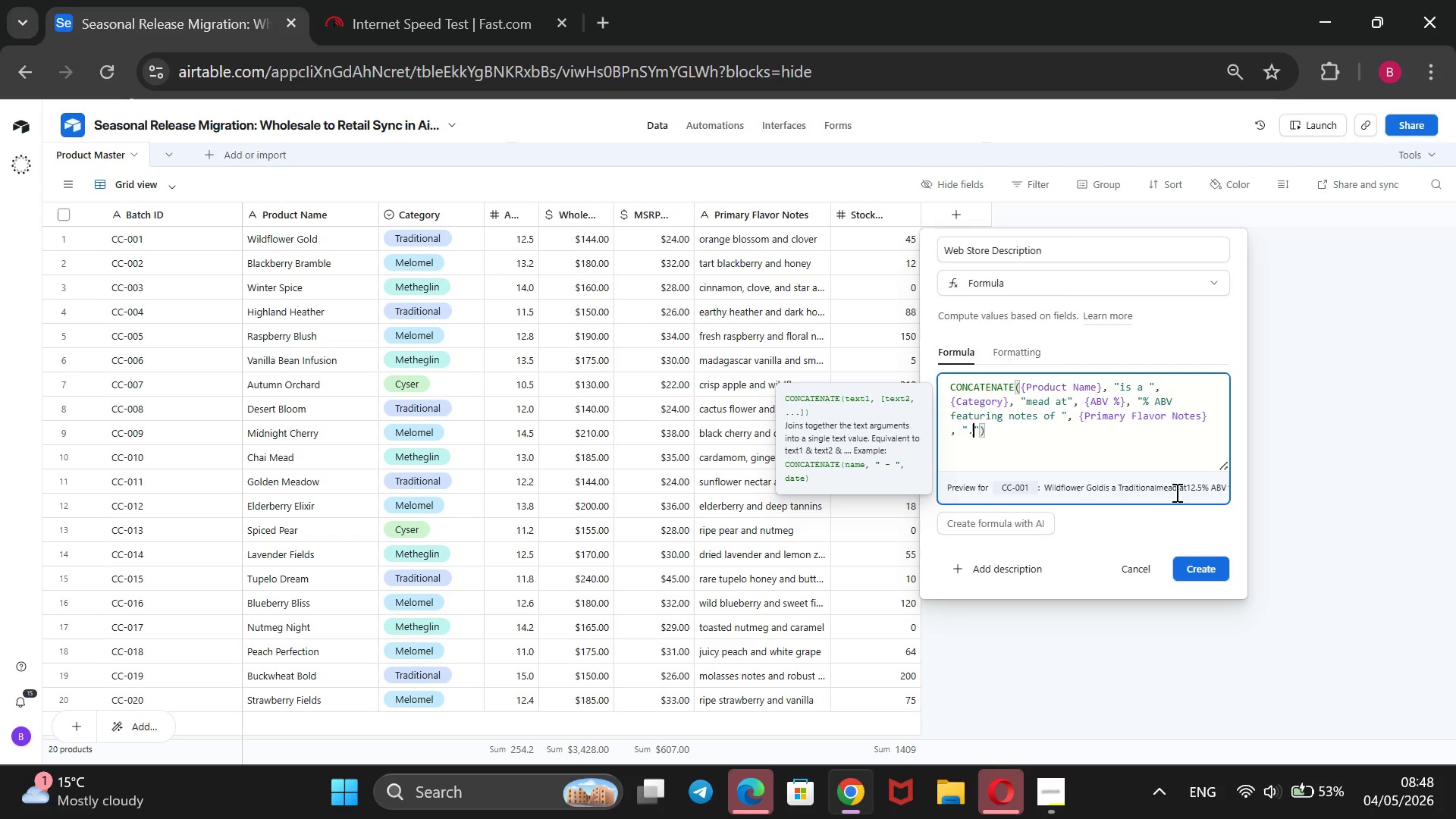 
wait(5.34)
 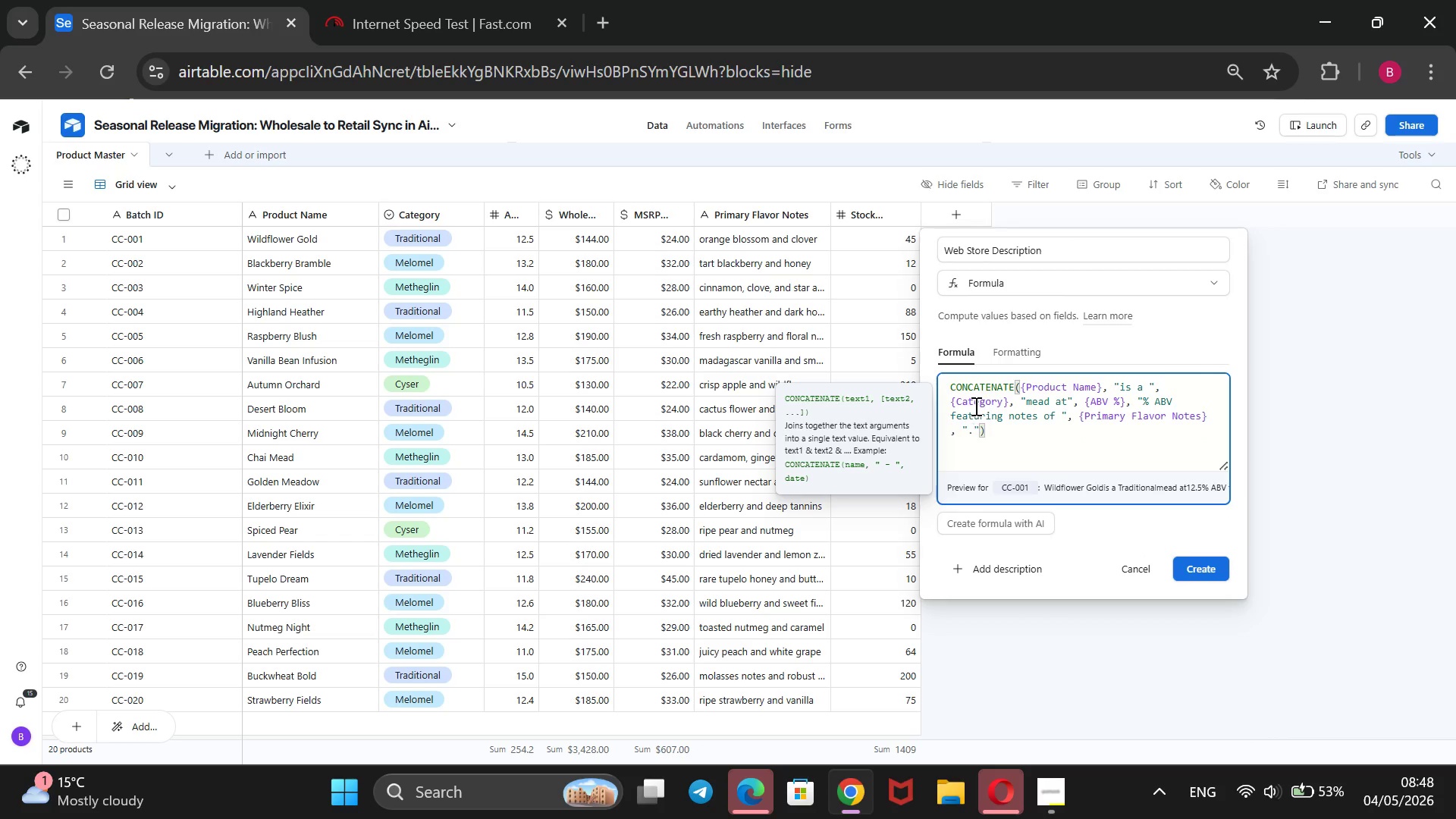 
left_click([1203, 573])
 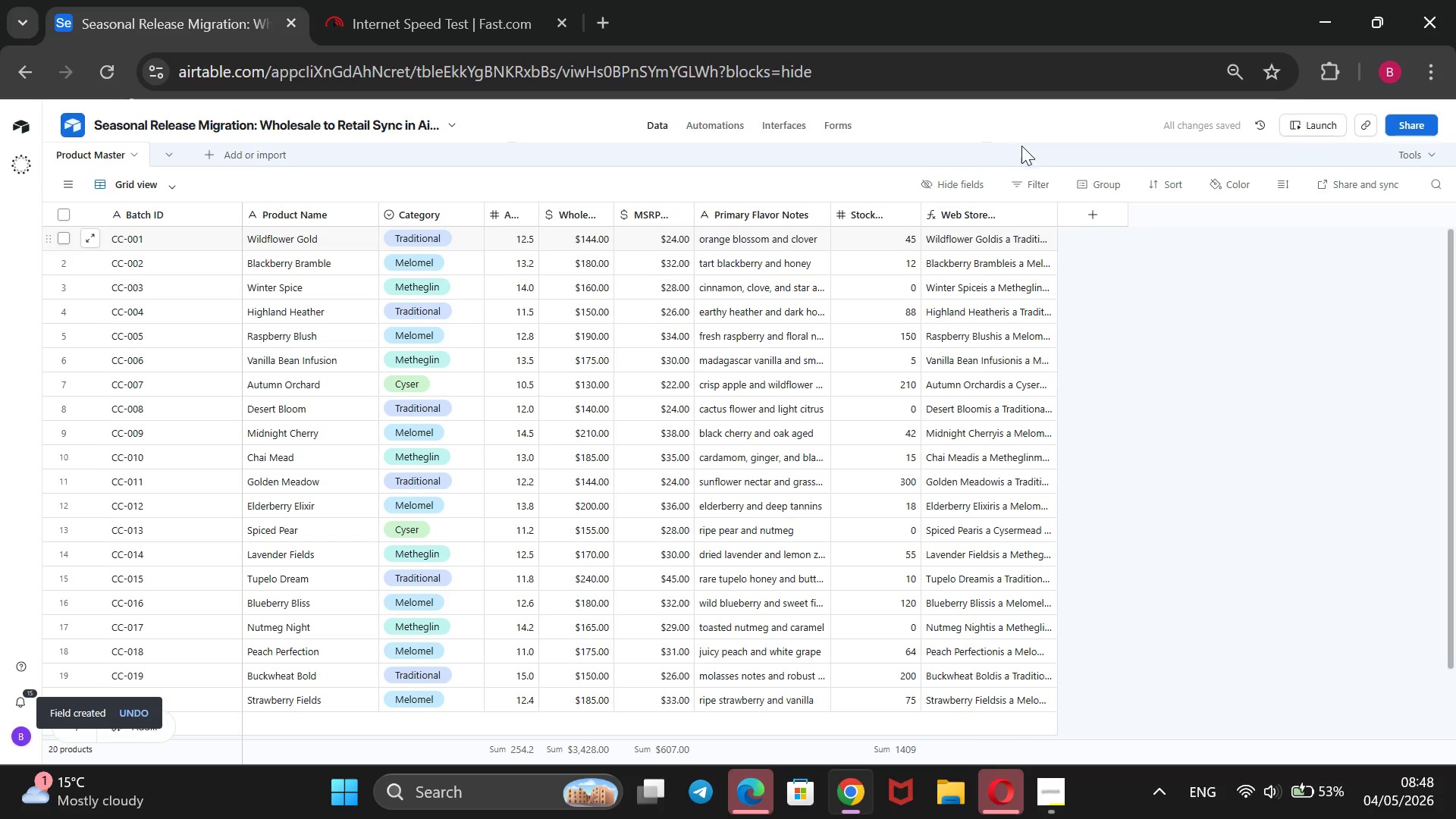 
left_click_drag(start_coordinate=[1050, 212], to_coordinate=[1090, 224])
 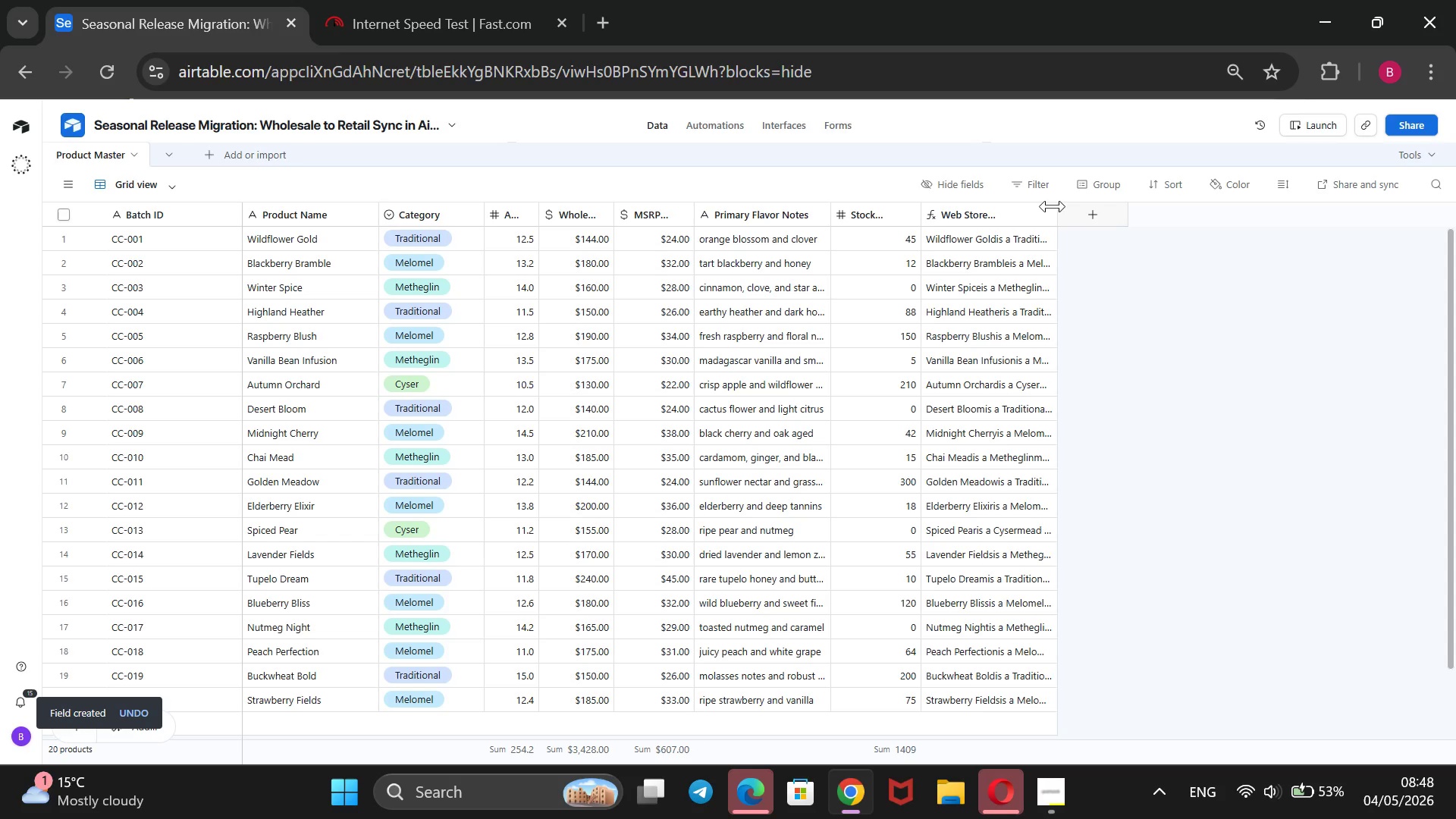 
left_click_drag(start_coordinate=[1053, 206], to_coordinate=[1399, 246])
 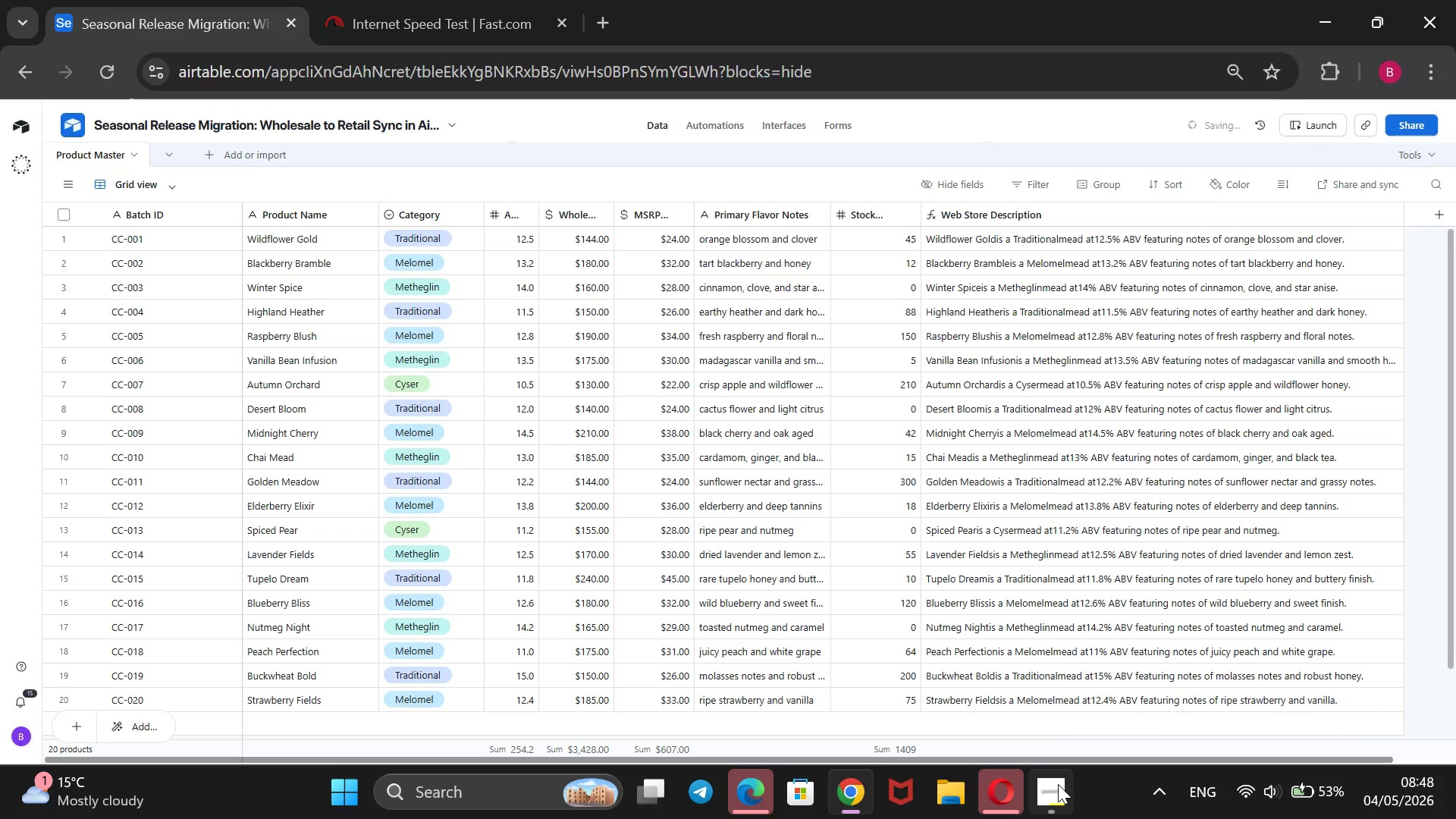 
left_click([1058, 784])